 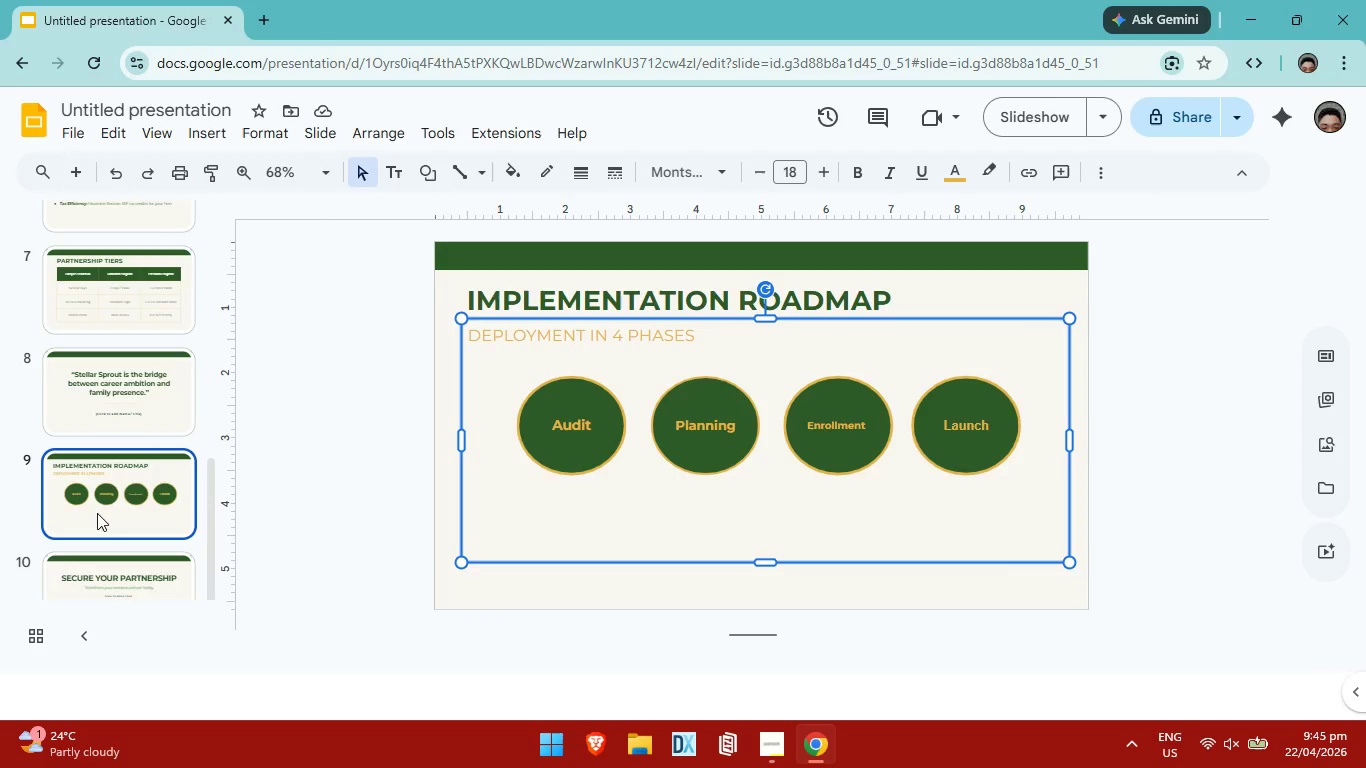 
left_click_drag(start_coordinate=[205, 535], to_coordinate=[208, 593])
 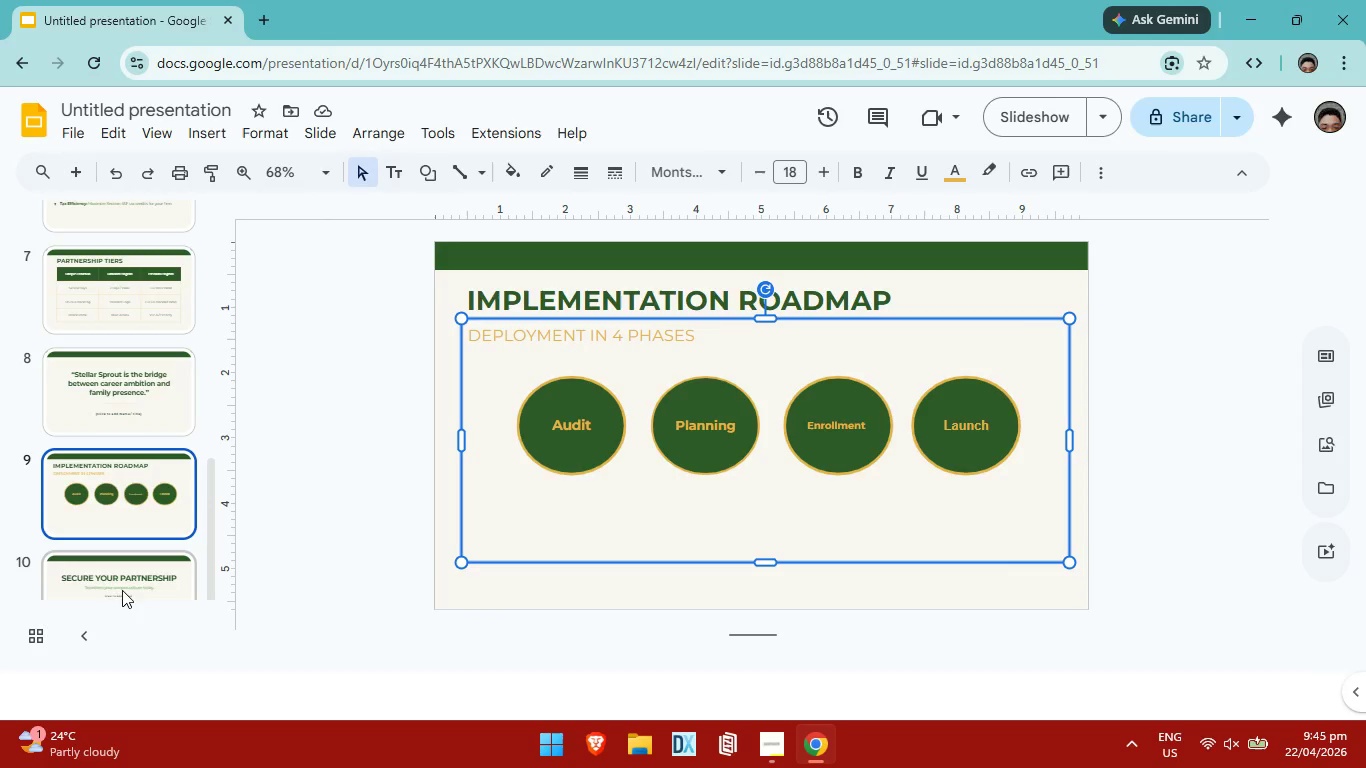 
left_click([120, 590])
 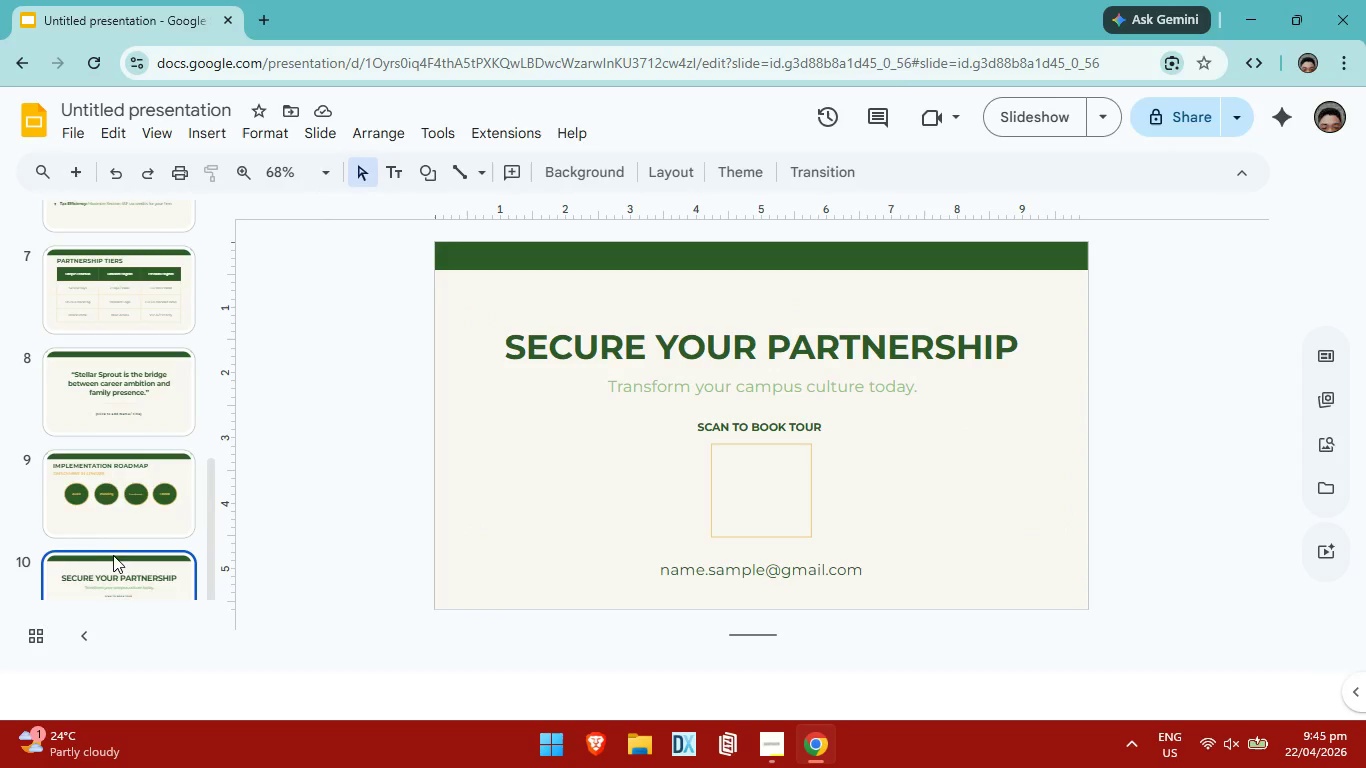 
scroll: coordinate [107, 547], scroll_direction: down, amount: 5.0
 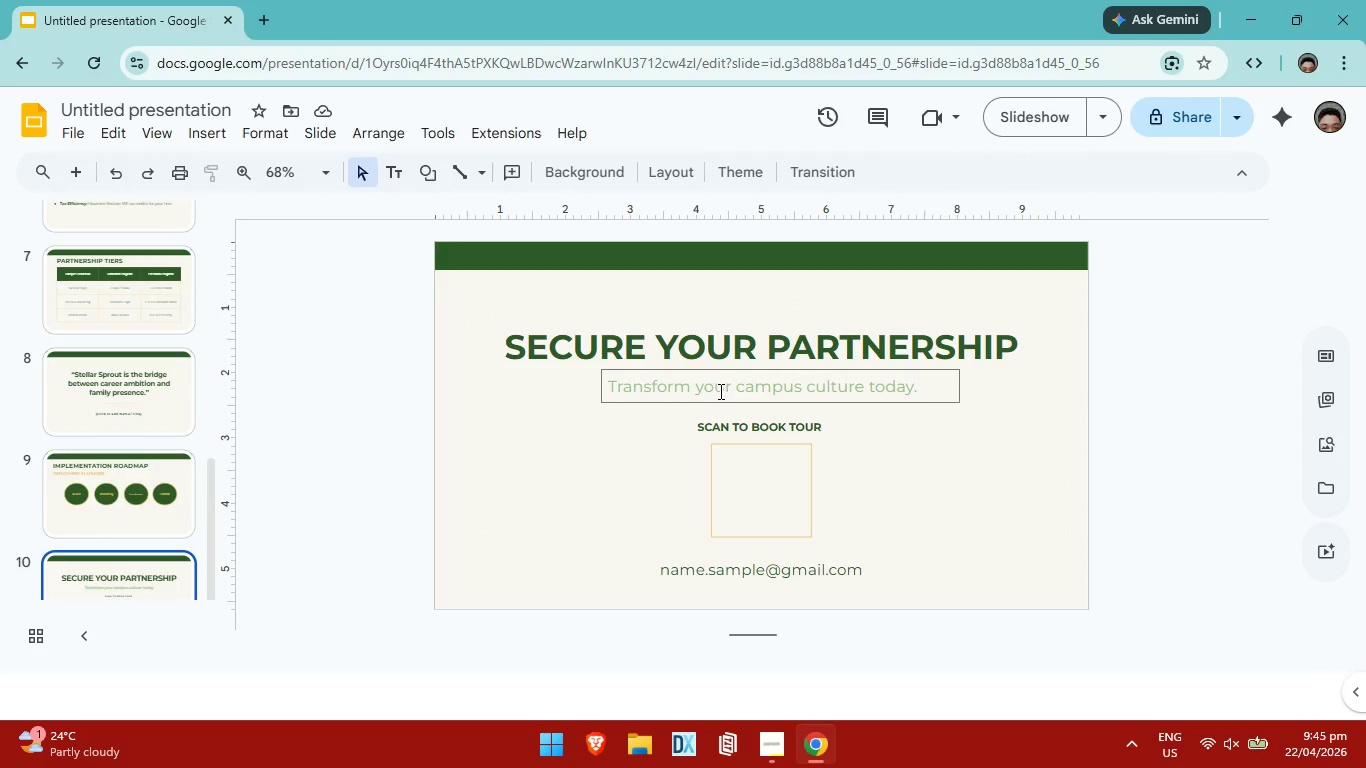 
left_click([720, 390])
 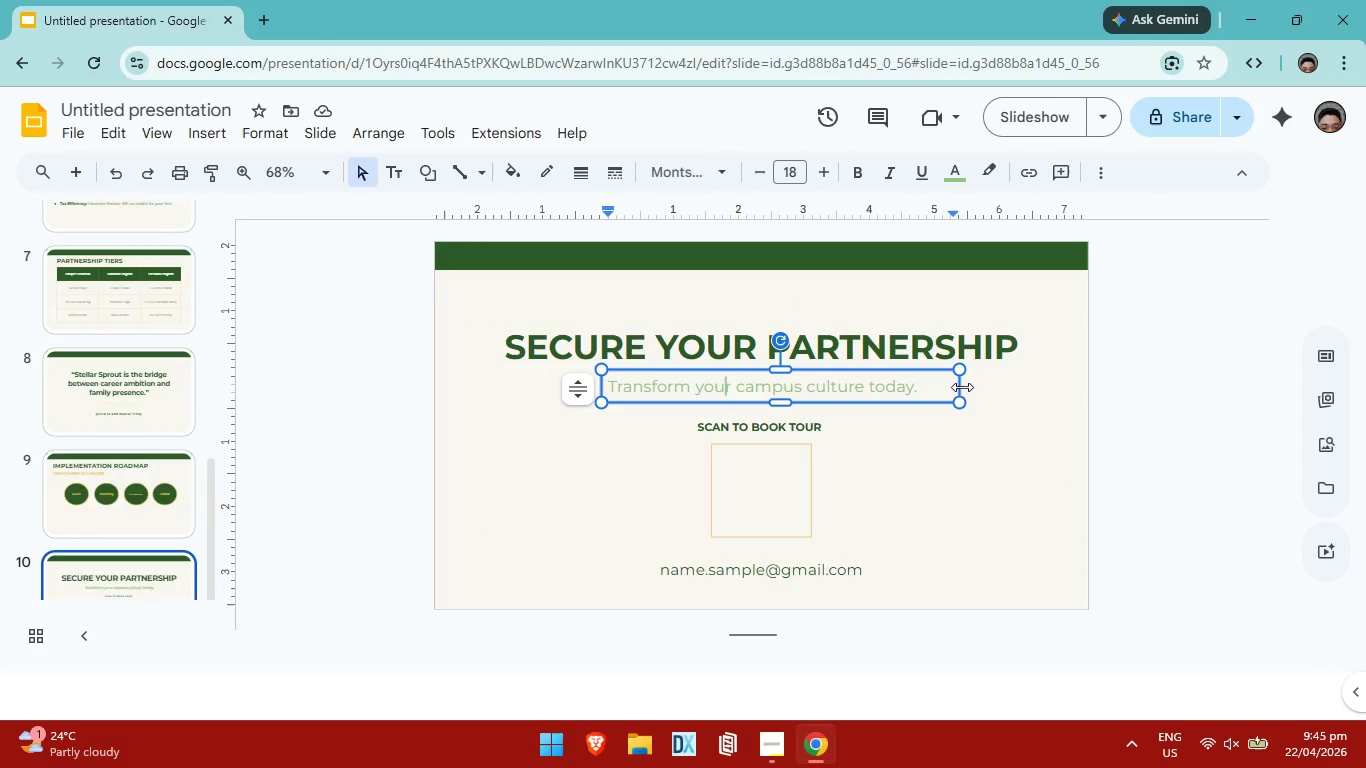 
left_click_drag(start_coordinate=[965, 384], to_coordinate=[942, 388])
 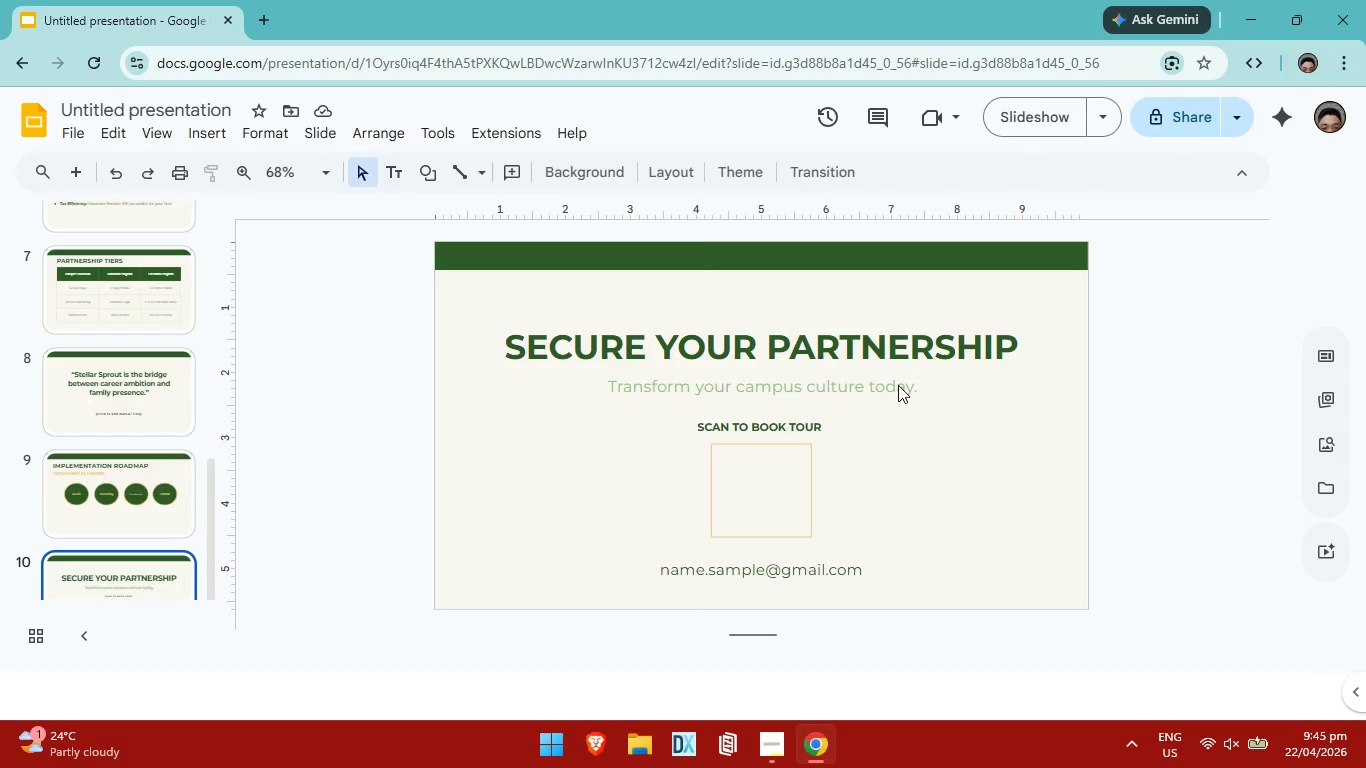 
double_click([897, 384])
 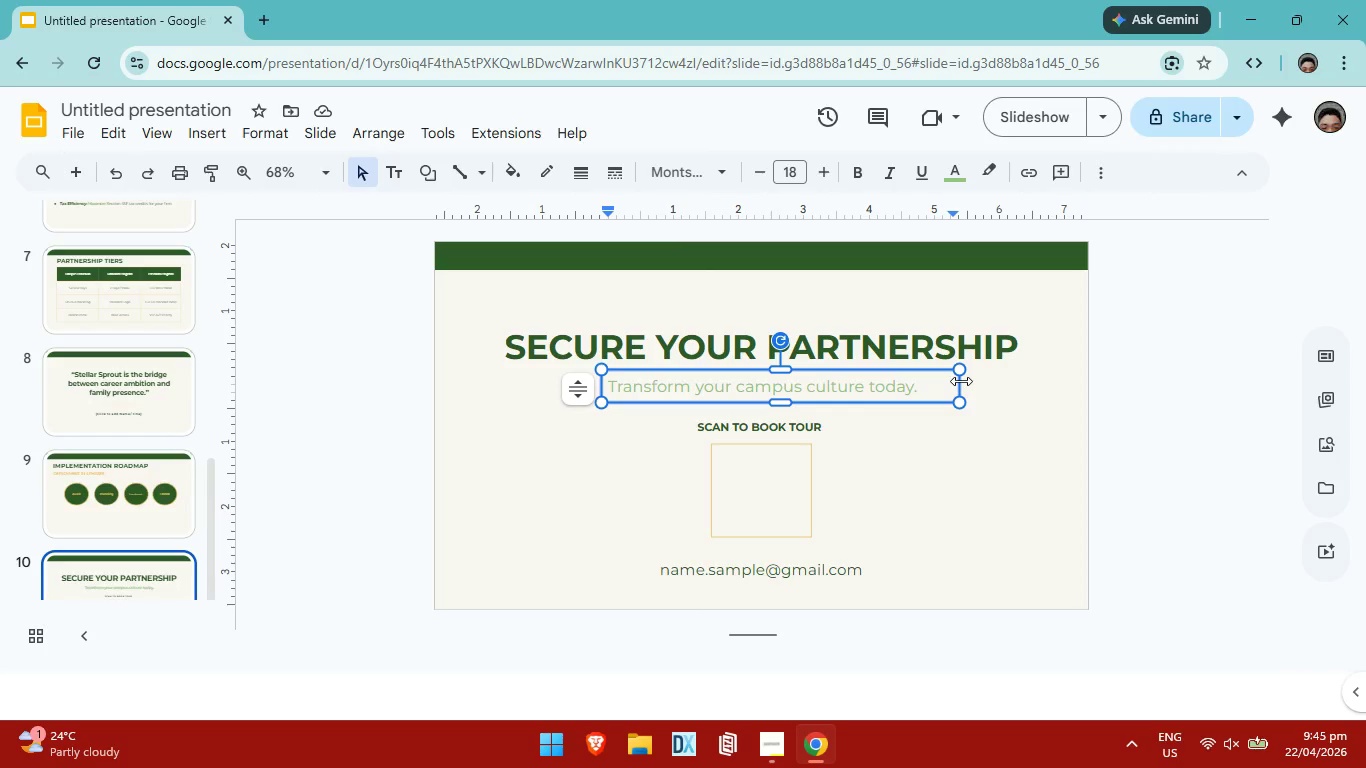 
left_click_drag(start_coordinate=[959, 379], to_coordinate=[921, 384])
 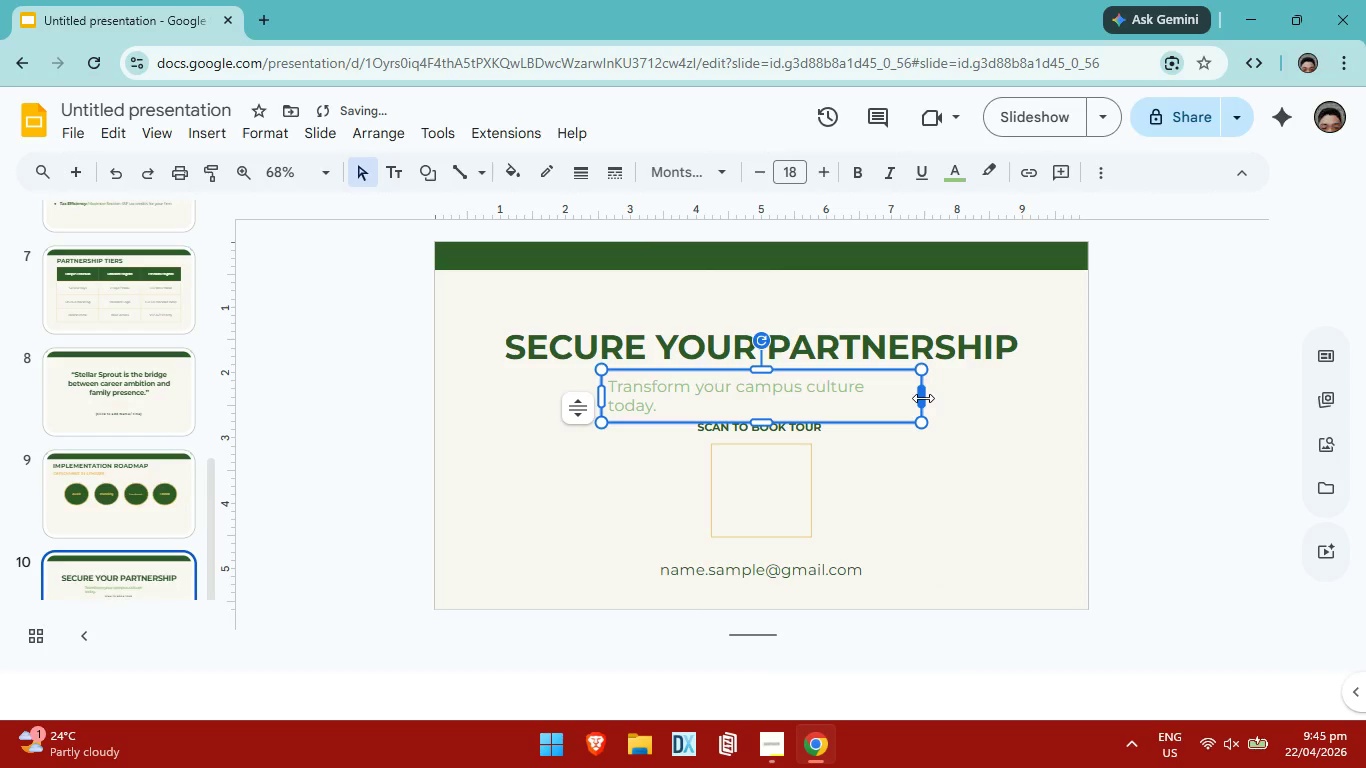 
key(Control+ControlLeft)
 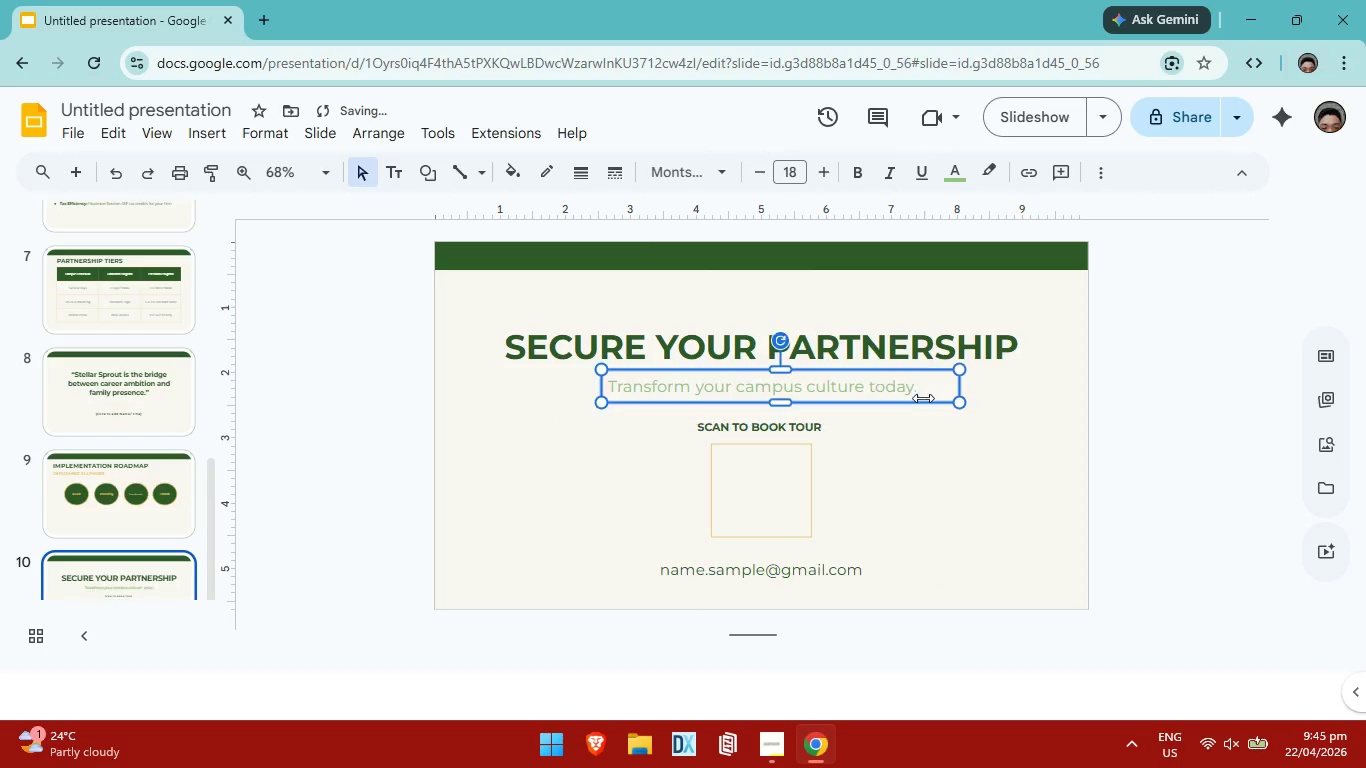 
key(Control+Z)
 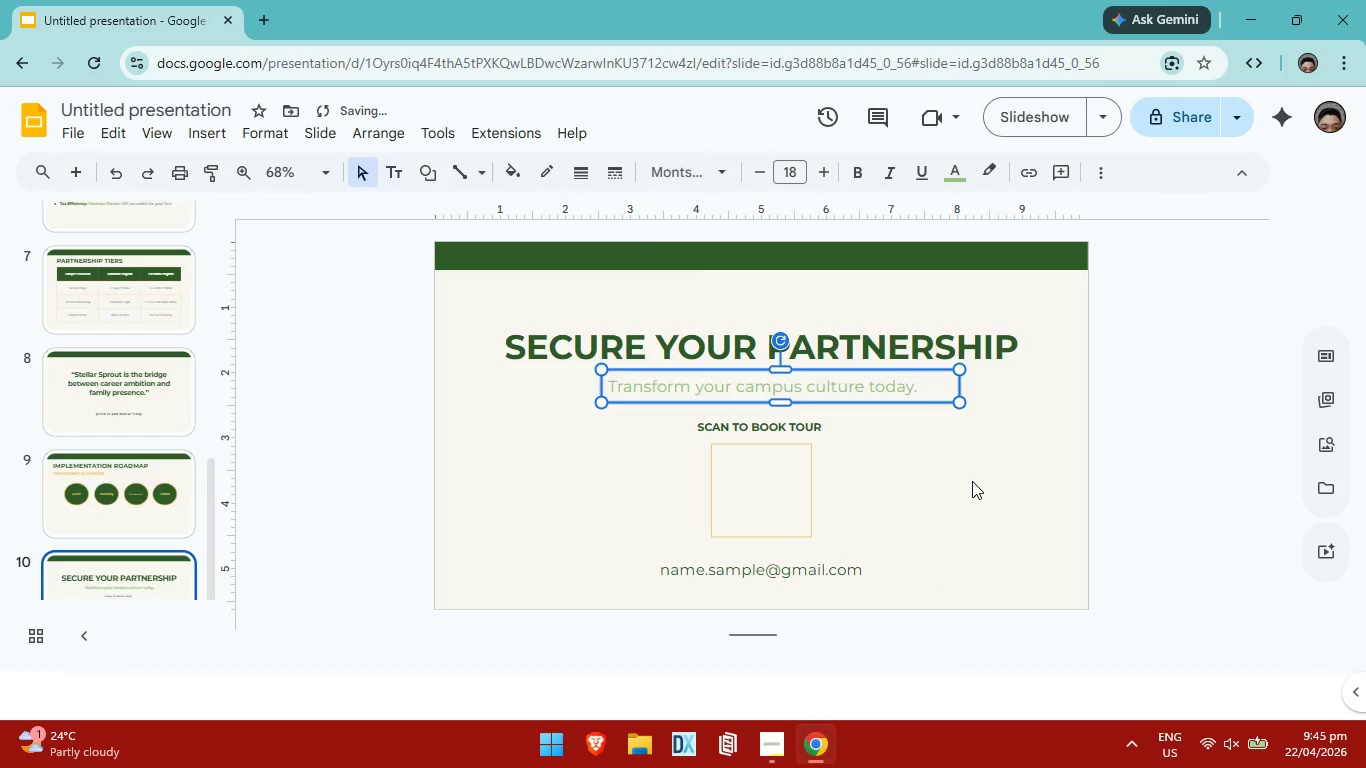 
left_click([972, 481])
 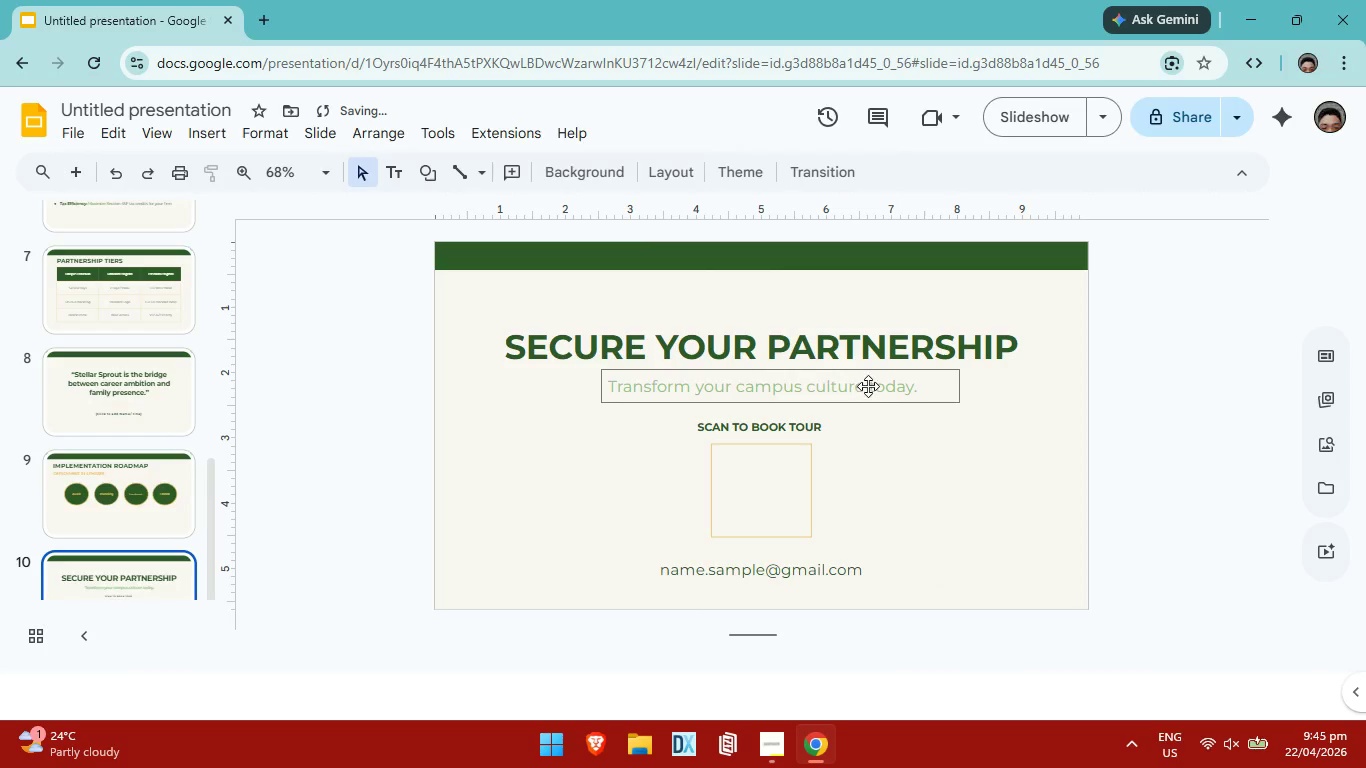 
left_click([868, 386])
 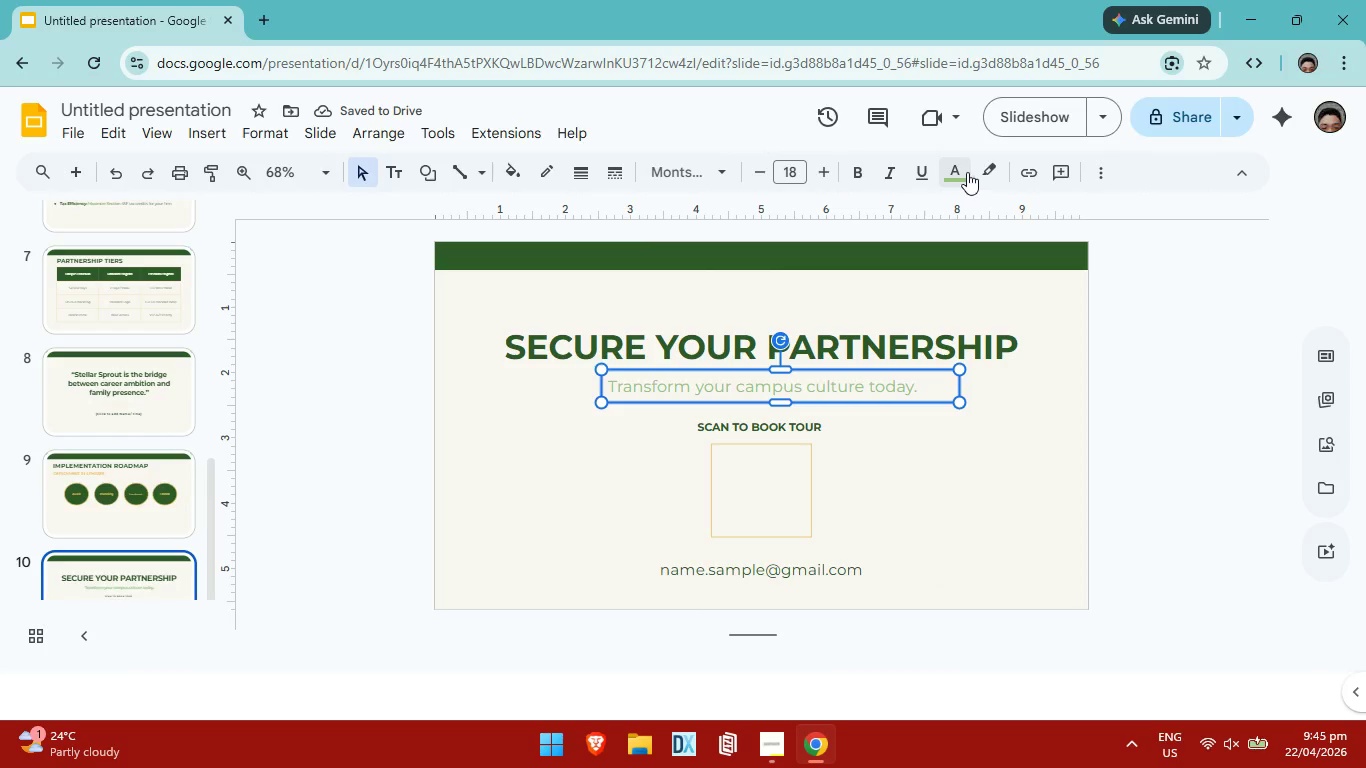 
left_click([968, 171])
 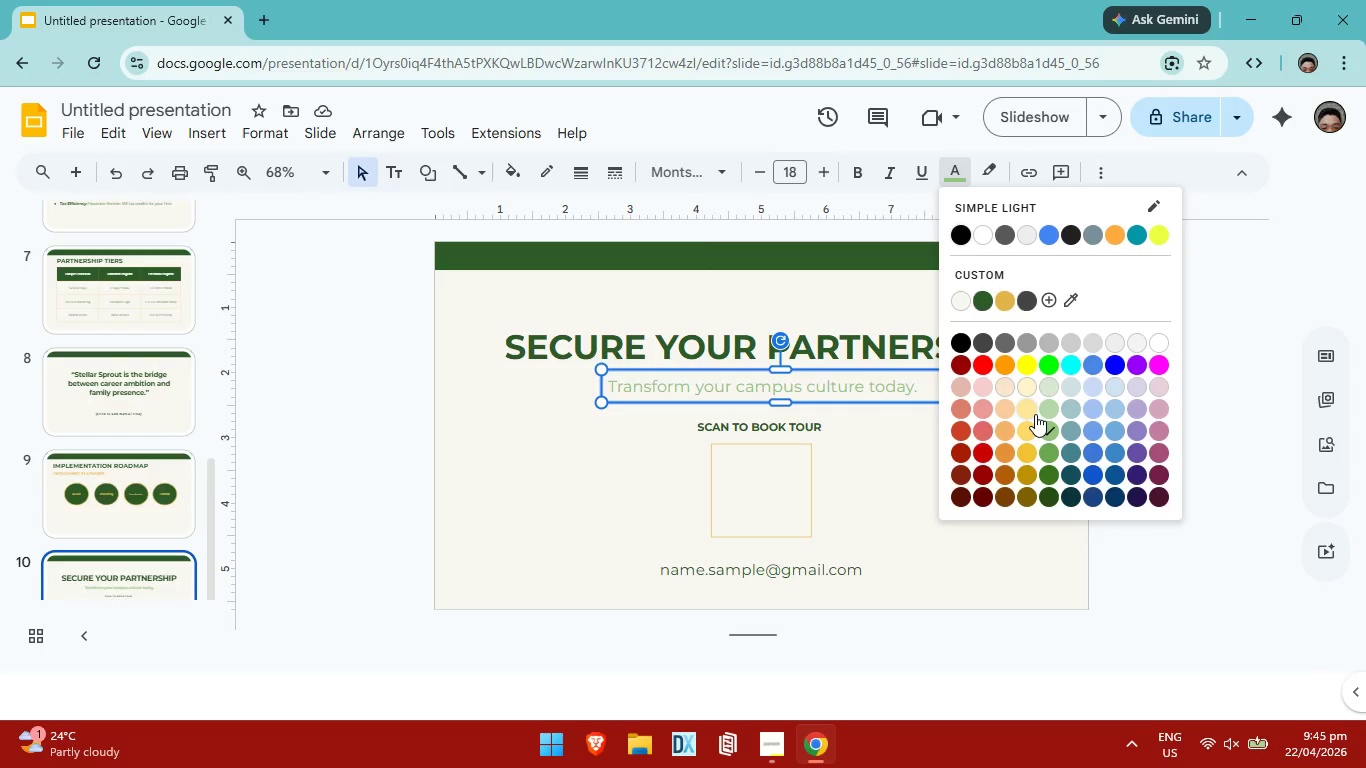 
left_click([1050, 446])
 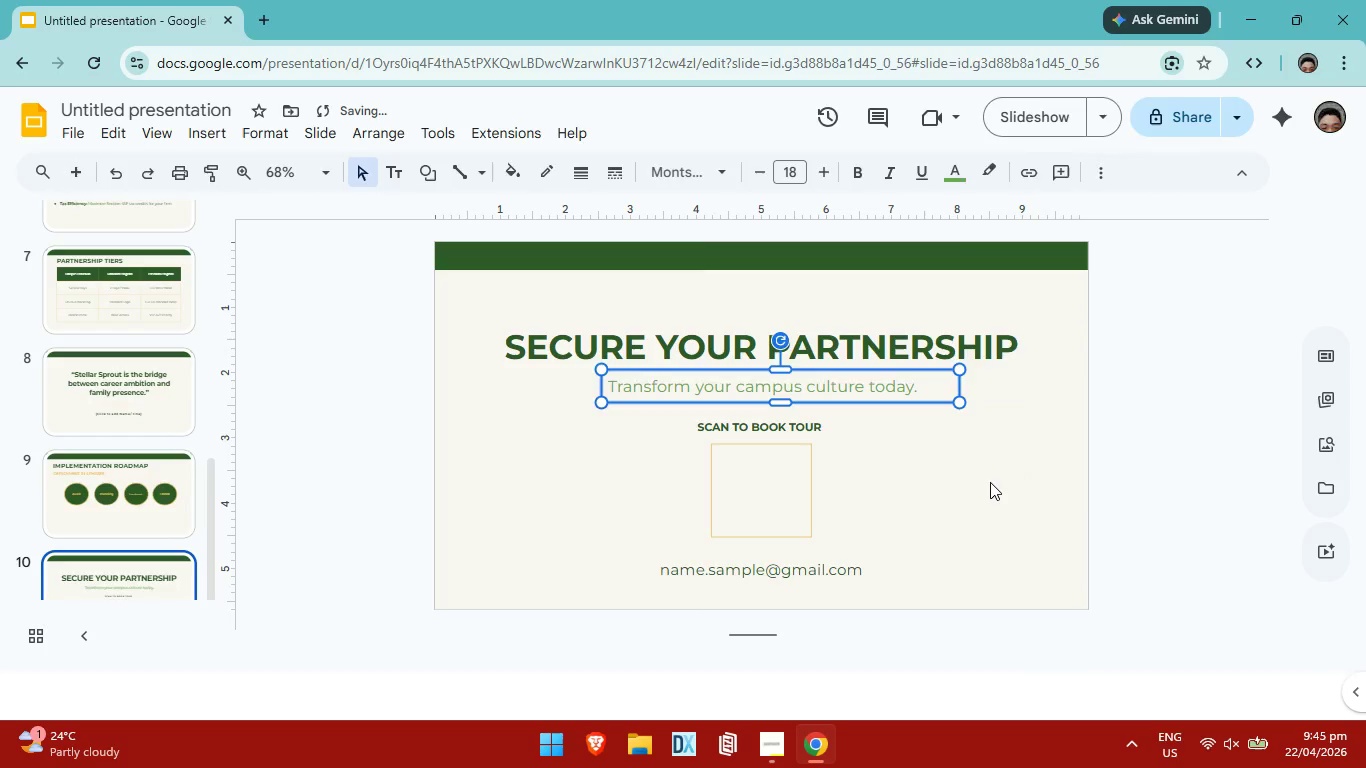 
left_click([990, 482])
 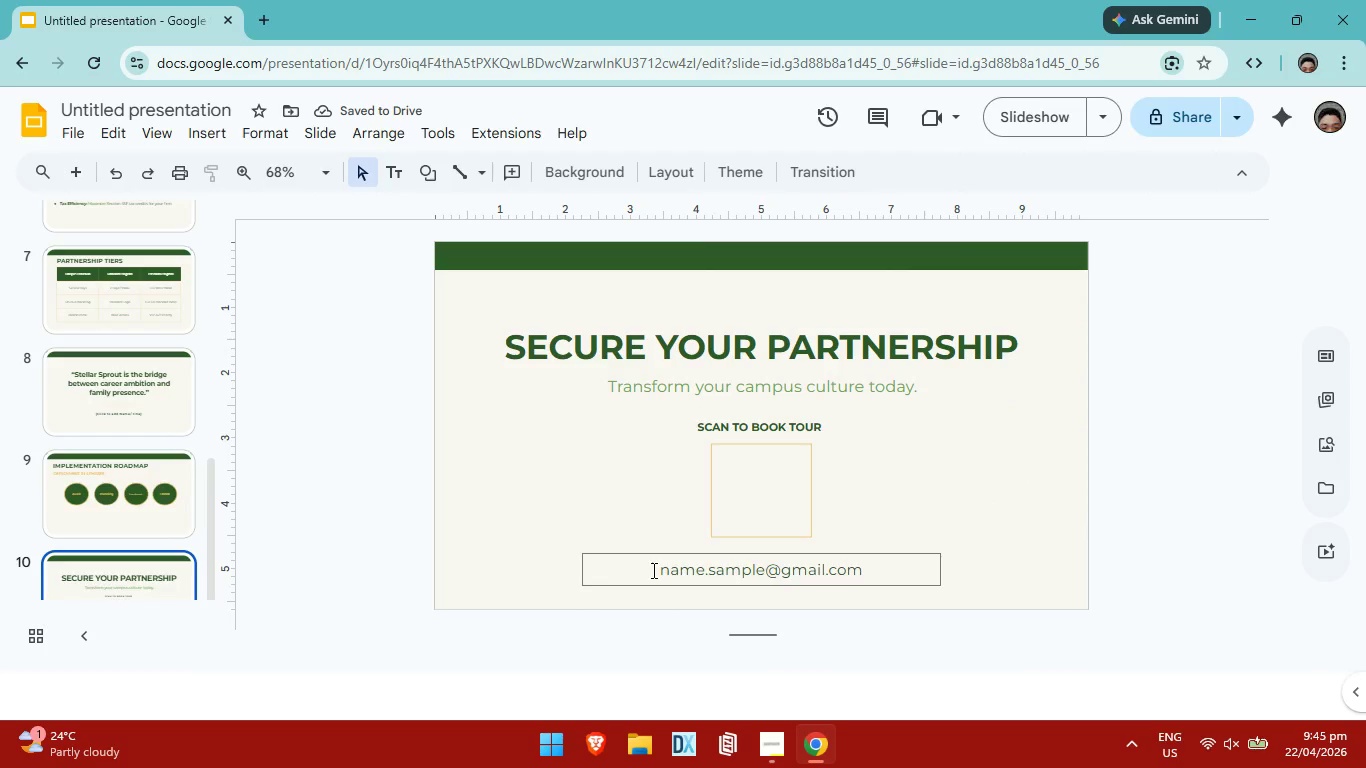 
scroll: coordinate [148, 443], scroll_direction: up, amount: 6.0
 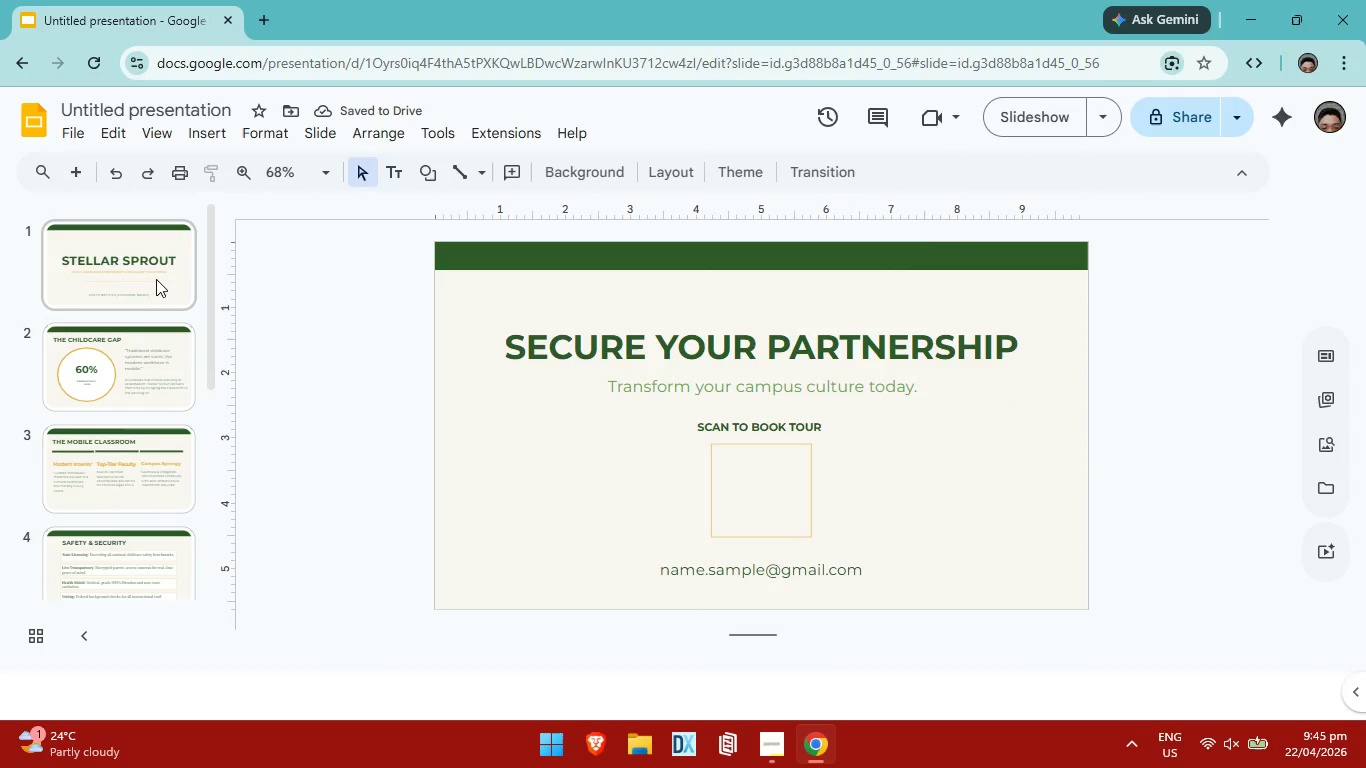 
left_click([156, 278])
 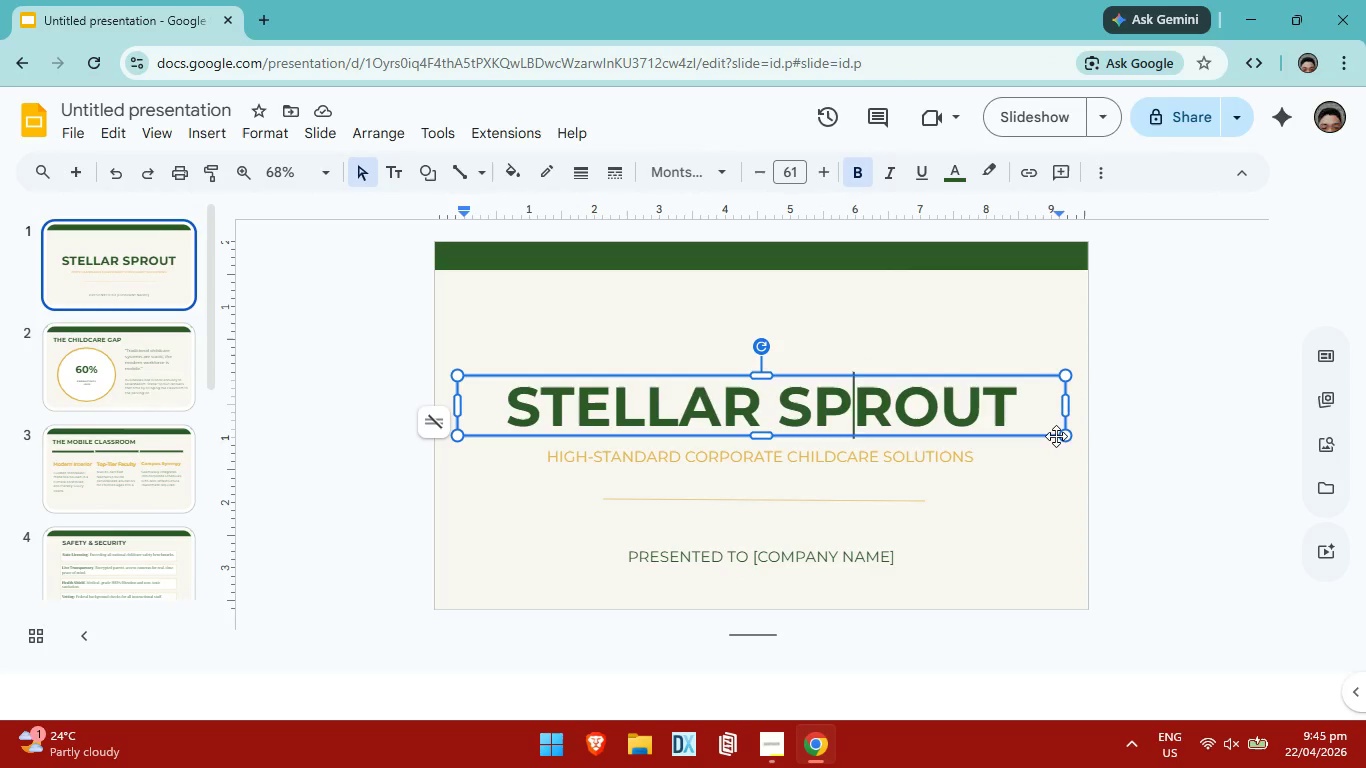 
left_click_drag(start_coordinate=[1033, 408], to_coordinate=[521, 400])
 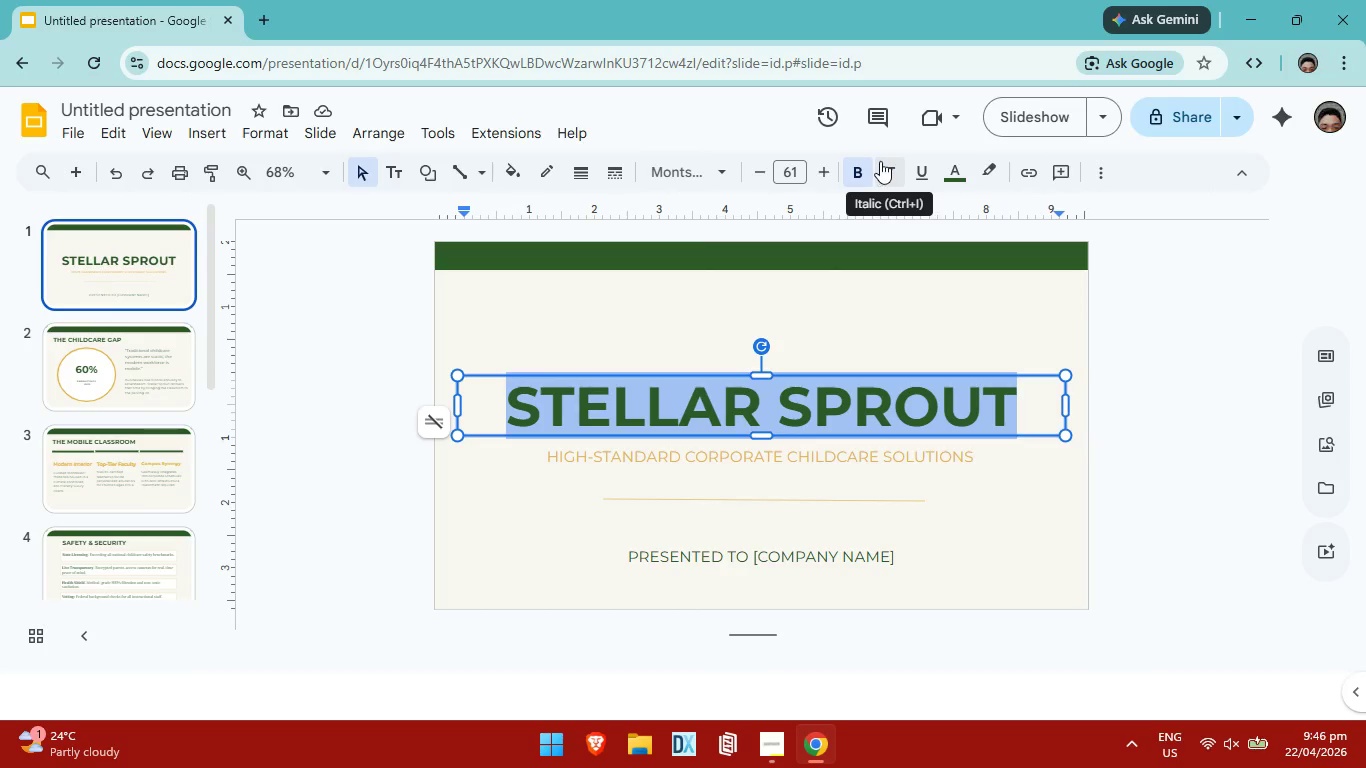 
mouse_move([964, 179])
 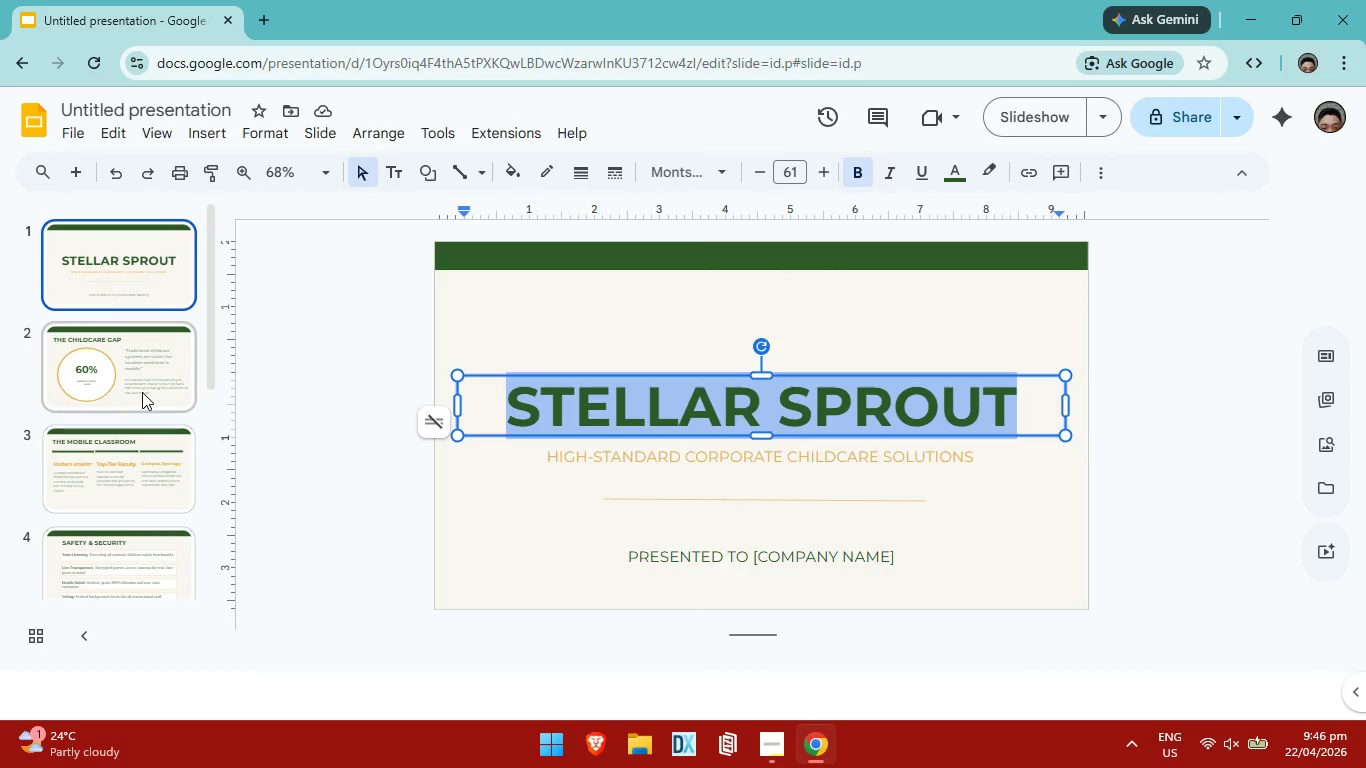 
left_click([781, 456])
 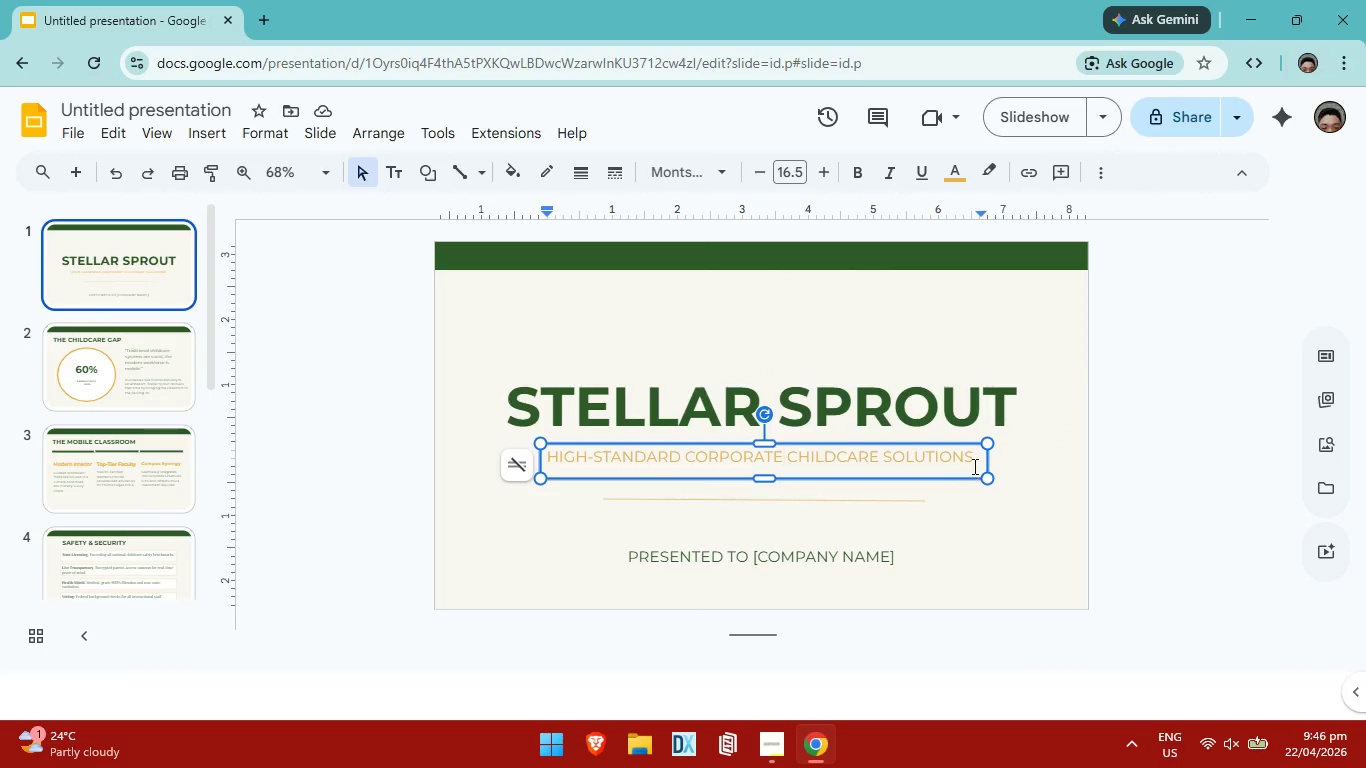 
left_click_drag(start_coordinate=[976, 459], to_coordinate=[540, 459])
 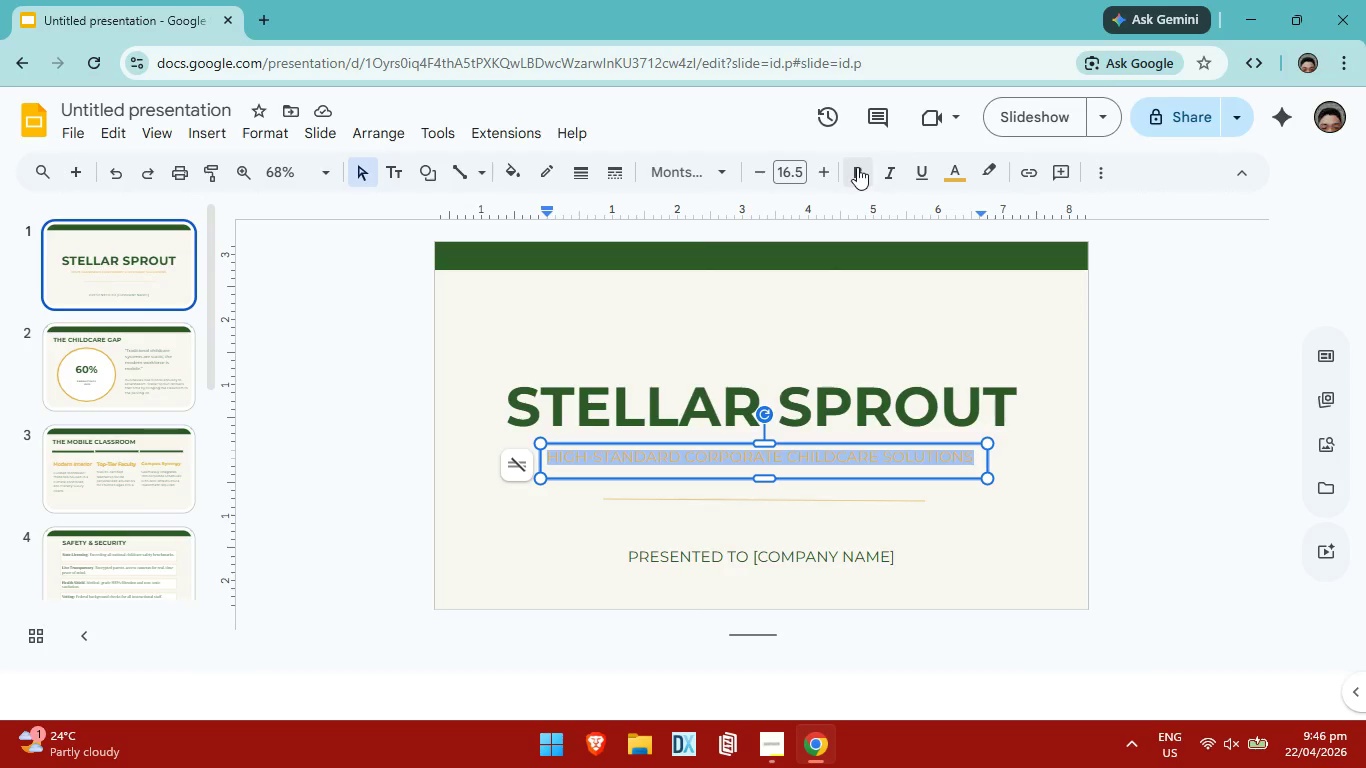 
left_click([854, 174])
 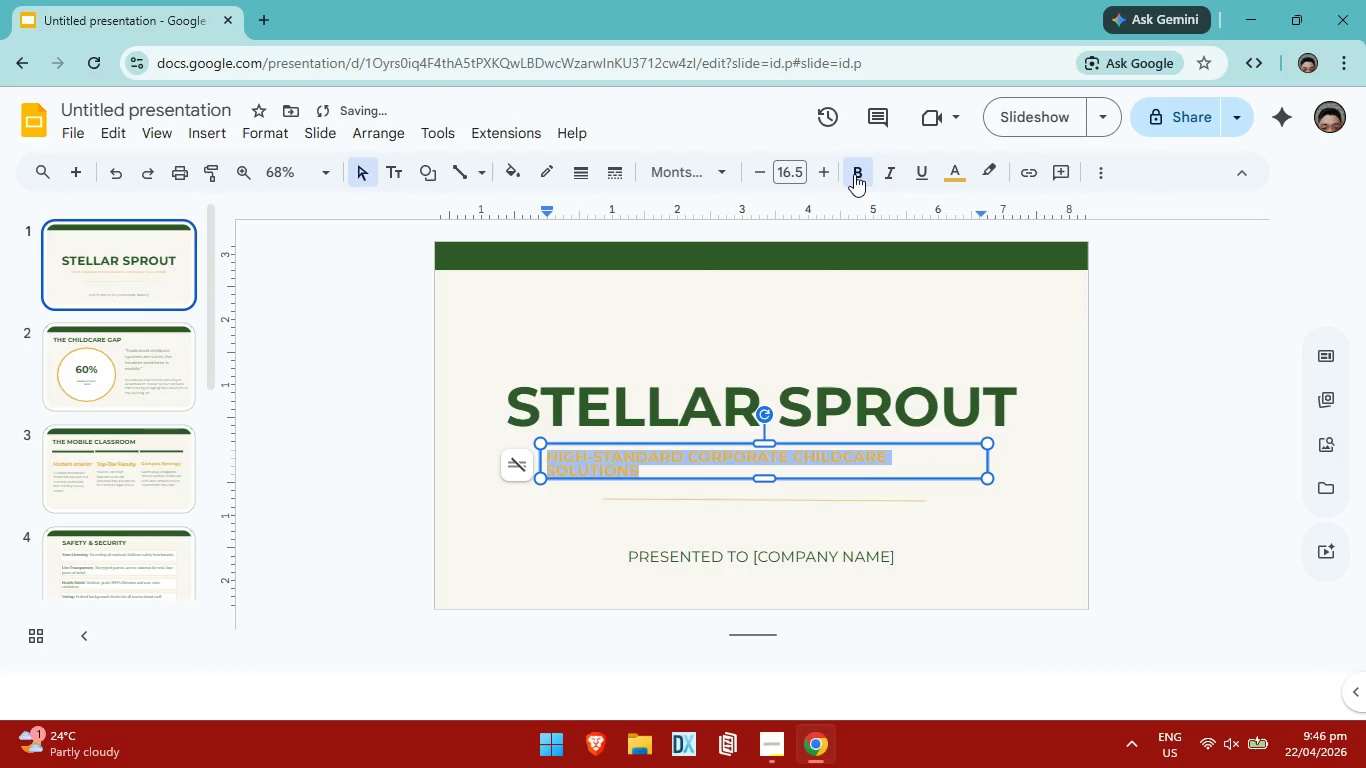 
left_click([854, 174])
 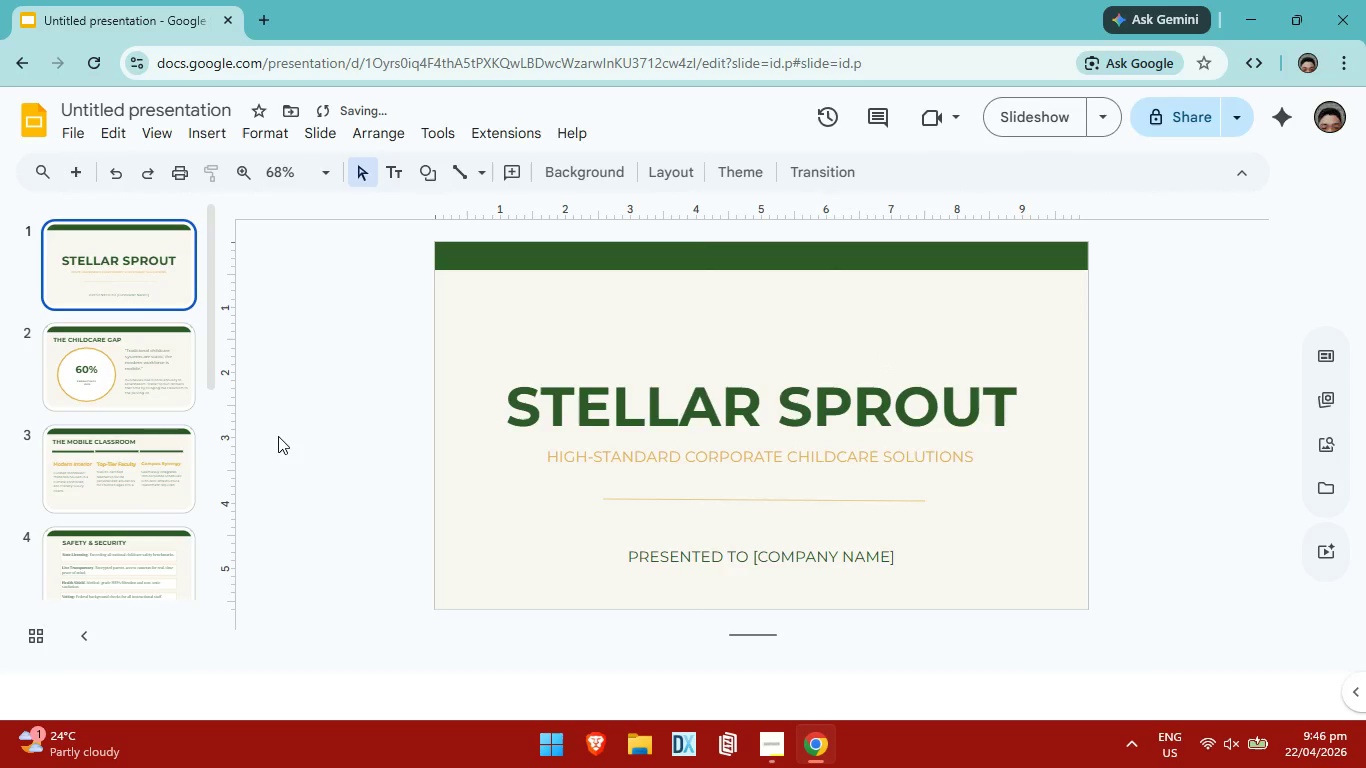 
left_click([145, 376])
 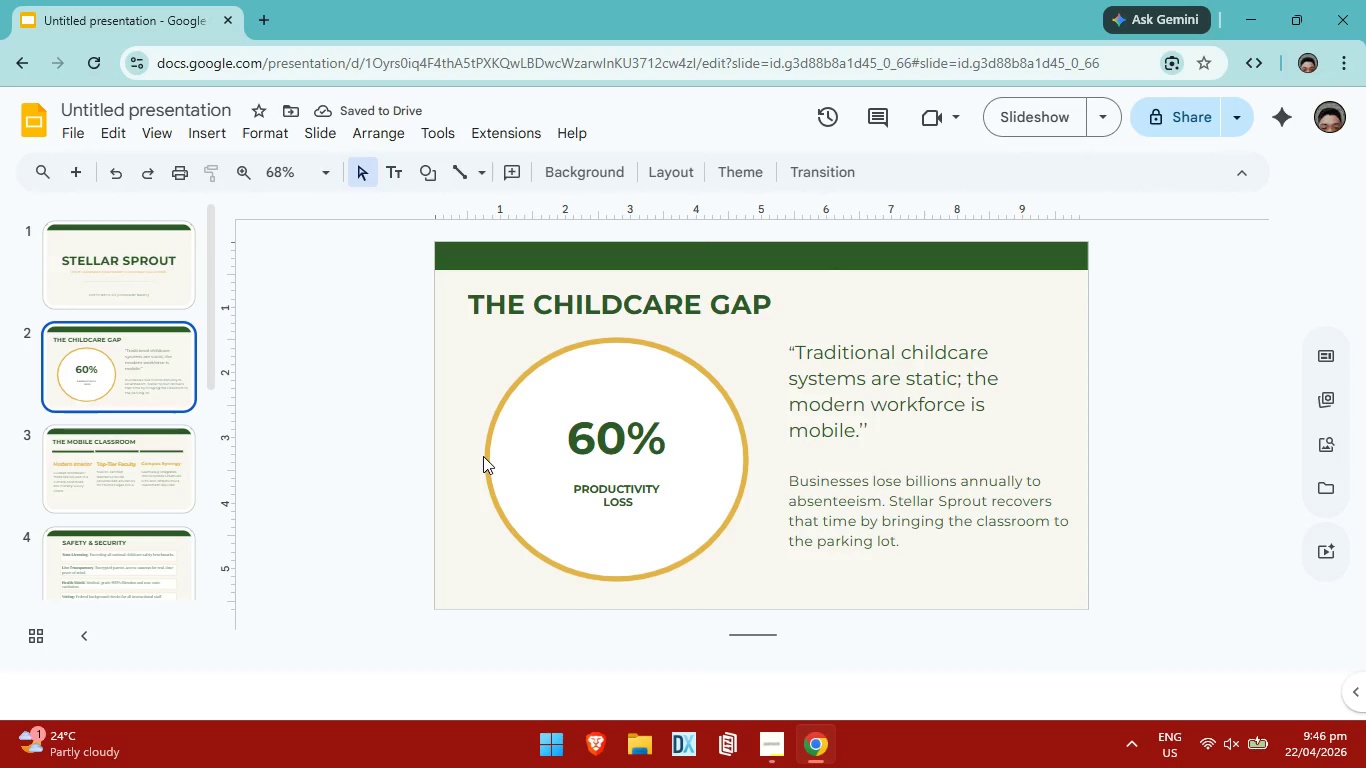 
left_click([160, 462])
 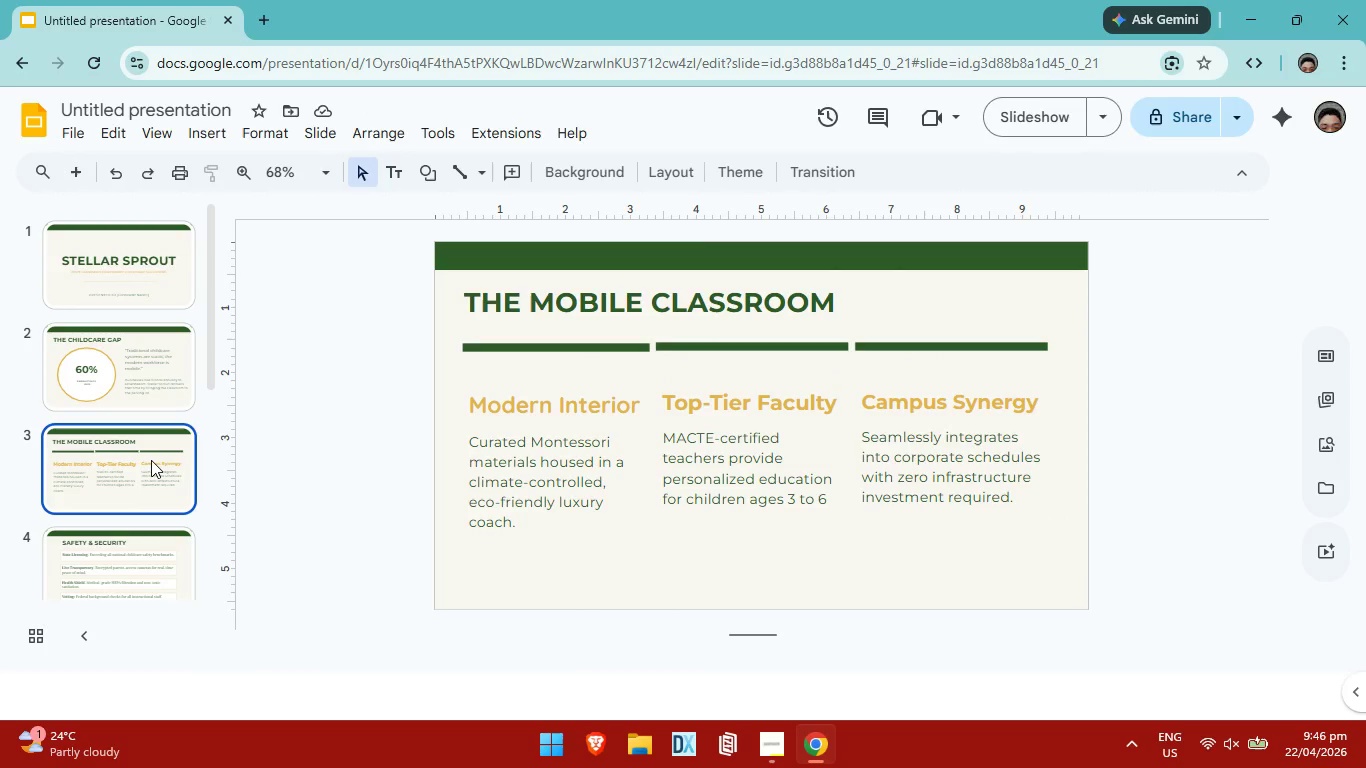 
scroll: coordinate [150, 459], scroll_direction: none, amount: 0.0
 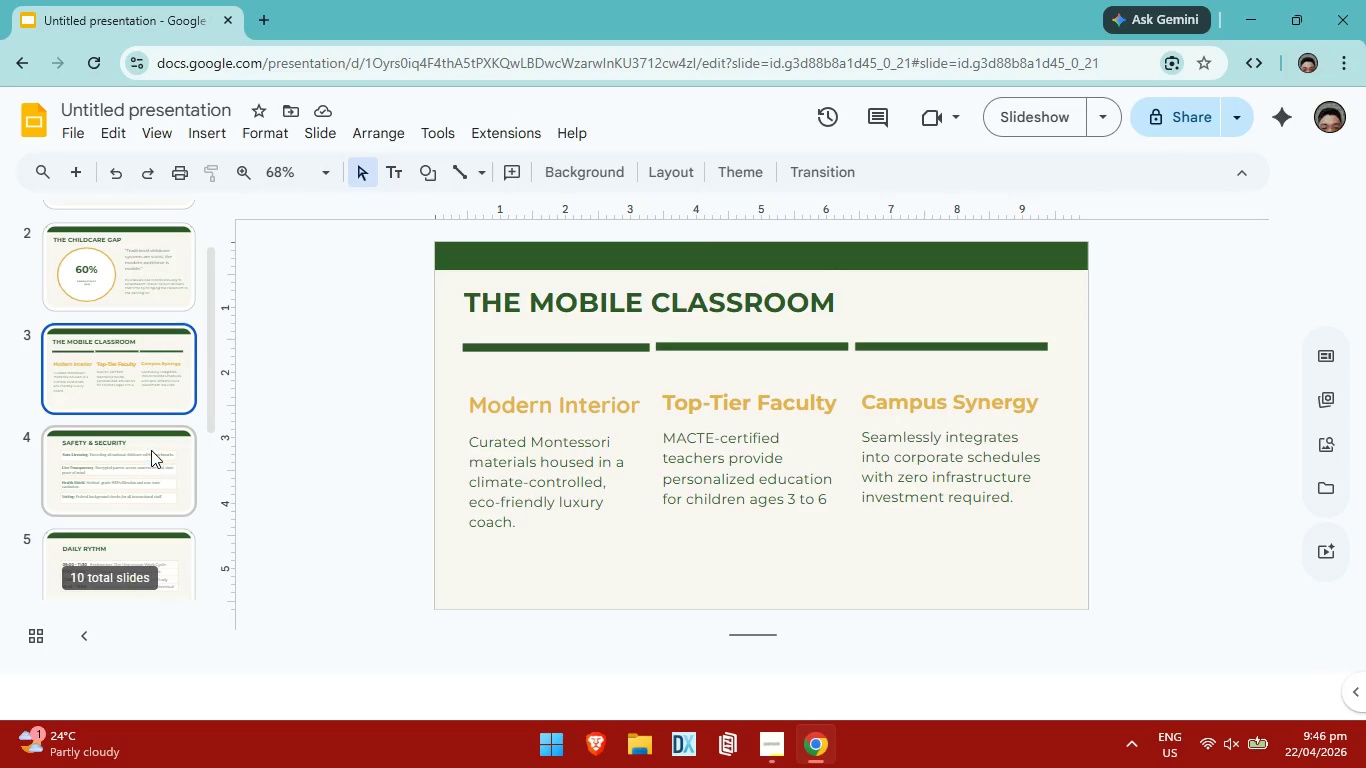 
left_click([151, 450])
 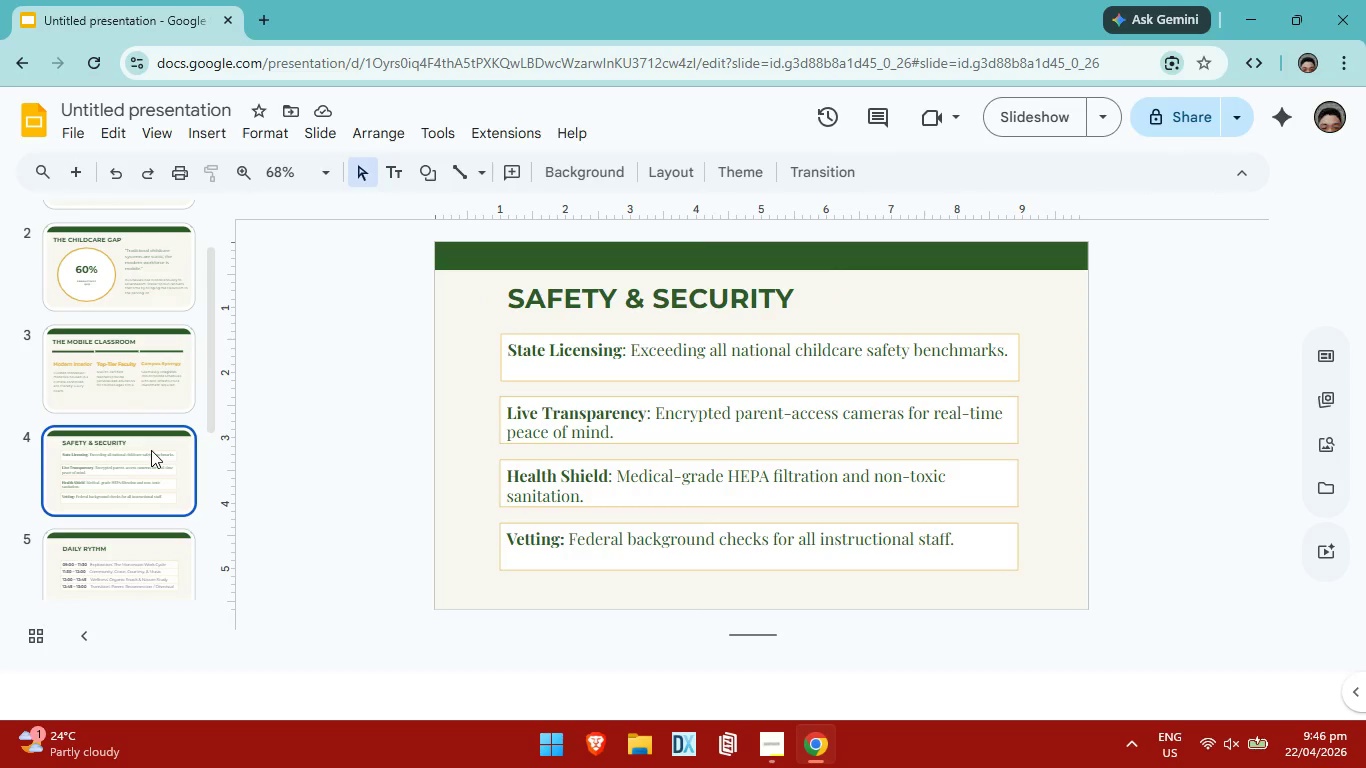 
scroll: coordinate [151, 450], scroll_direction: down, amount: 1.0
 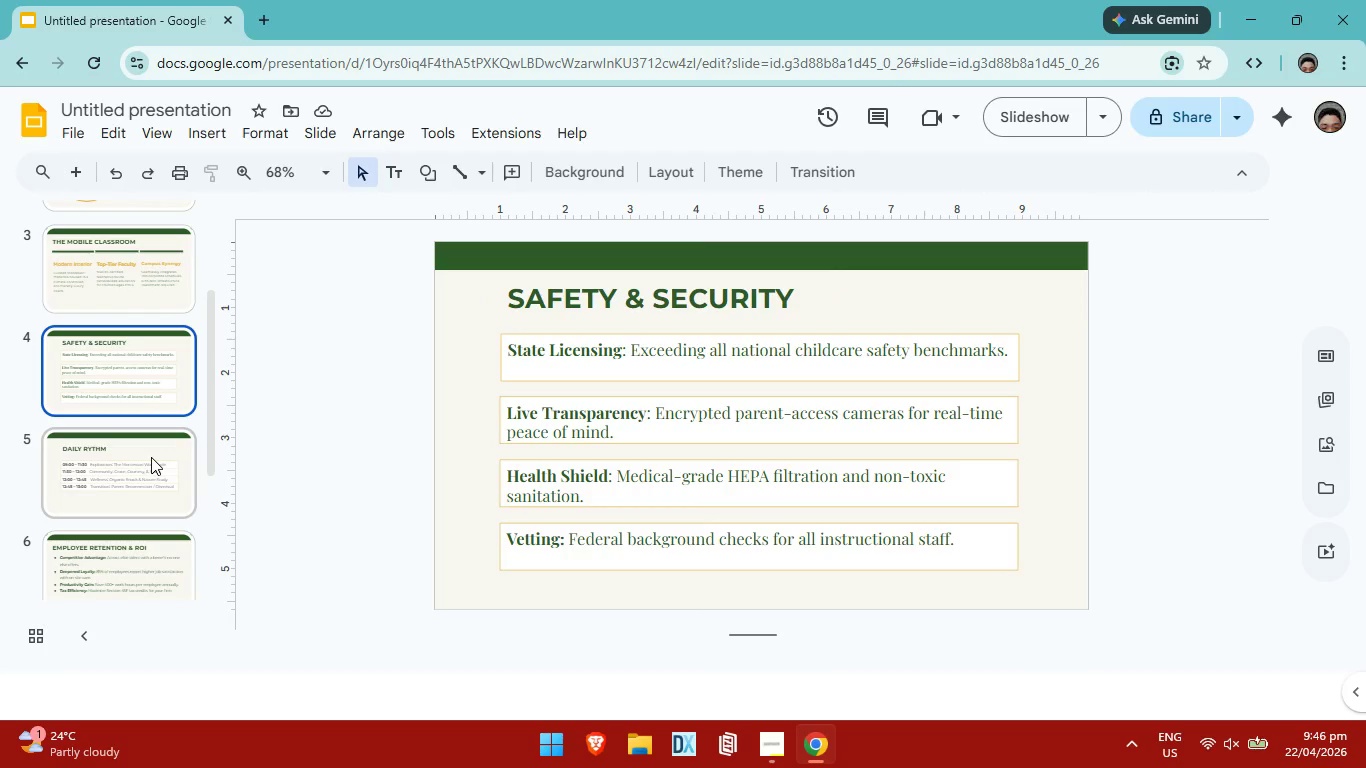 
wait(5.31)
 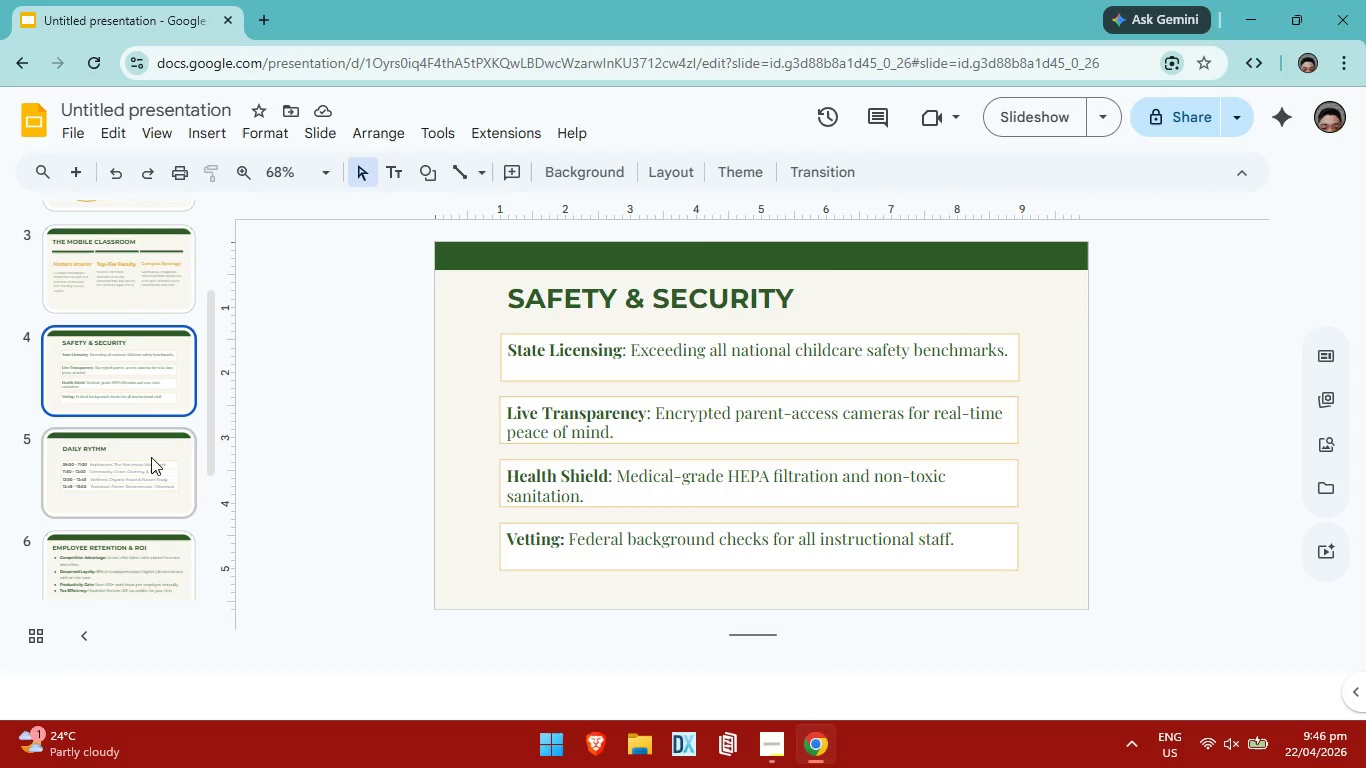 
left_click([151, 457])
 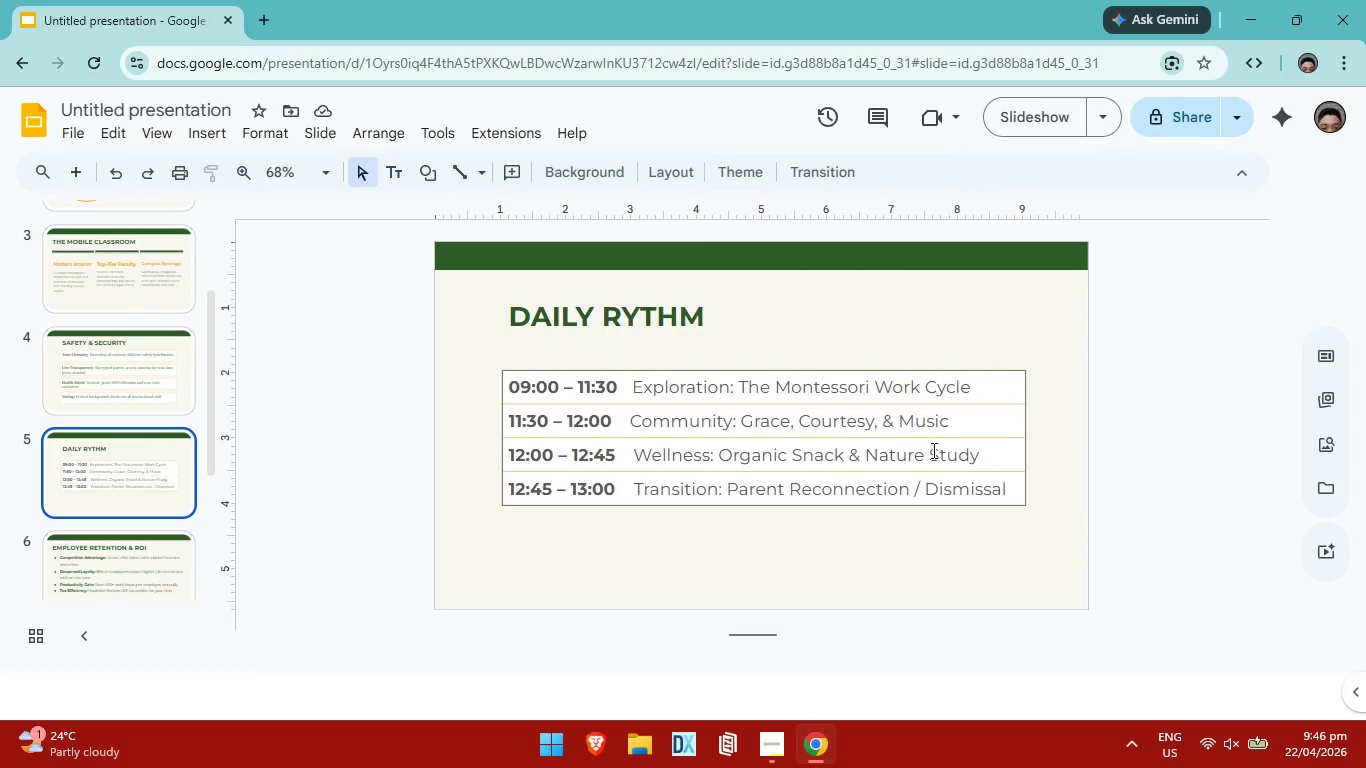 
left_click_drag(start_coordinate=[1022, 492], to_coordinate=[850, 433])
 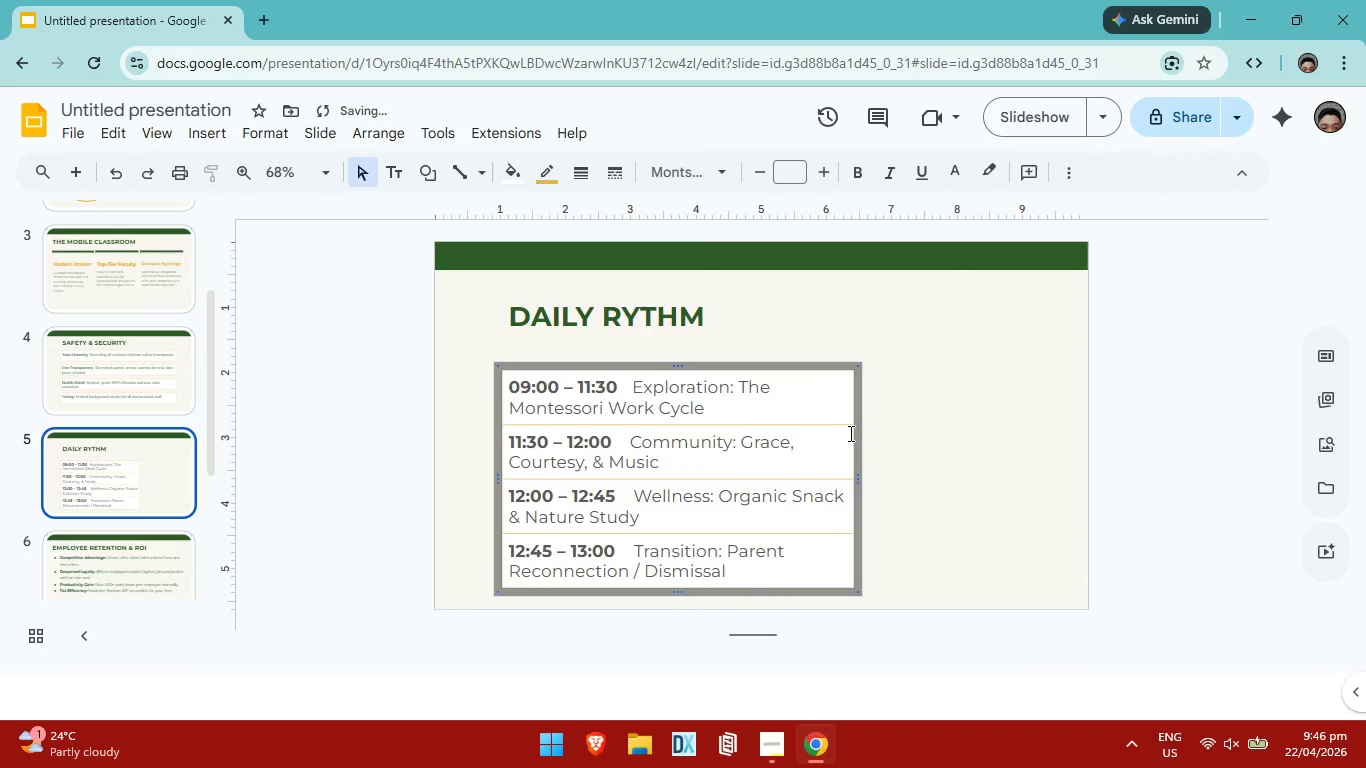 
key(Control+ControlLeft)
 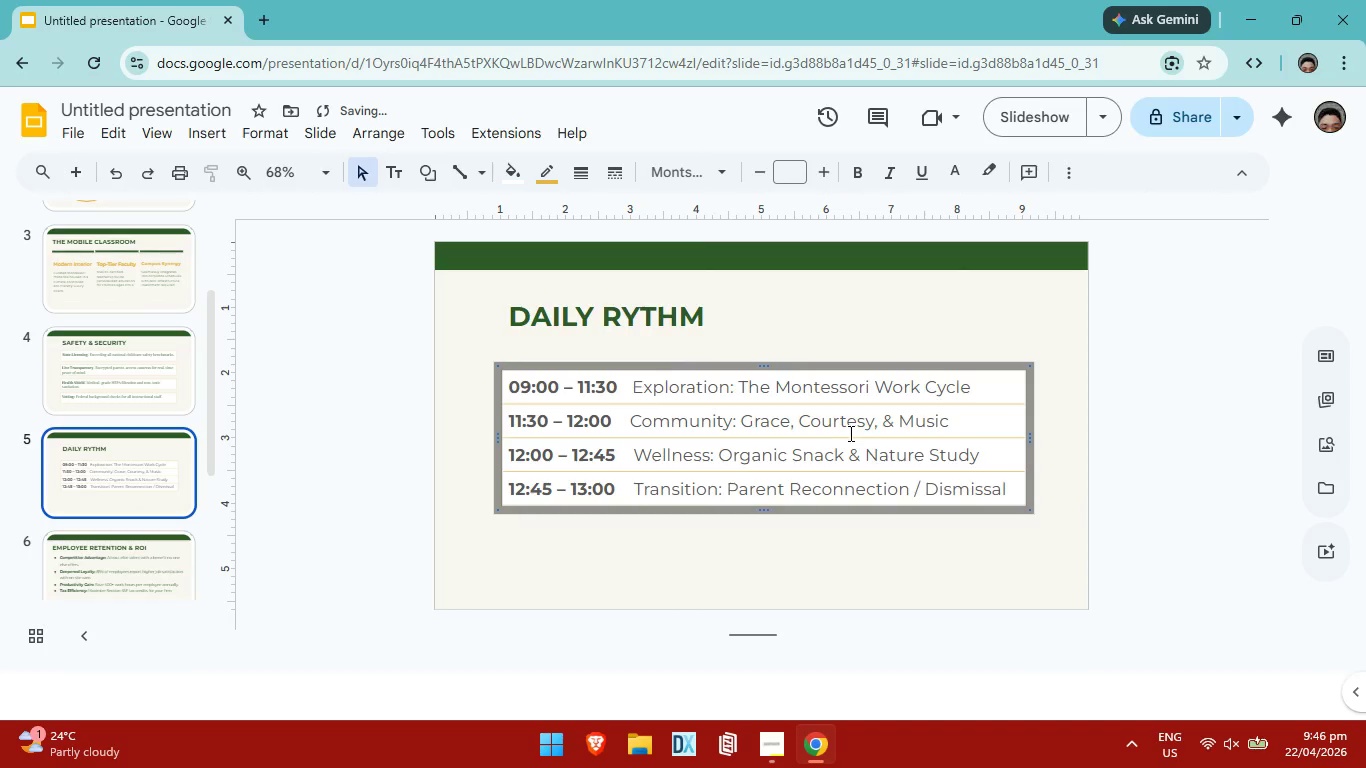 
key(Control+Z)
 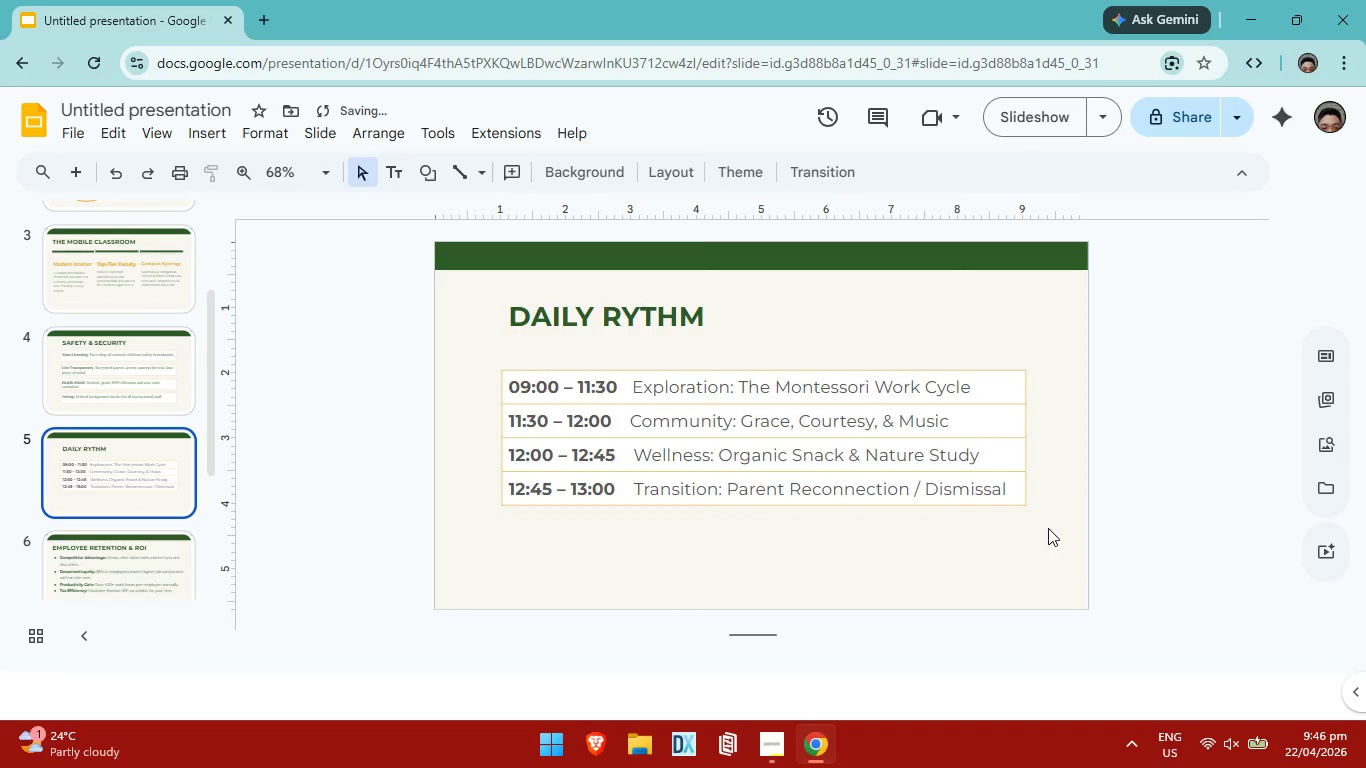 
left_click_drag(start_coordinate=[1048, 525], to_coordinate=[463, 360])
 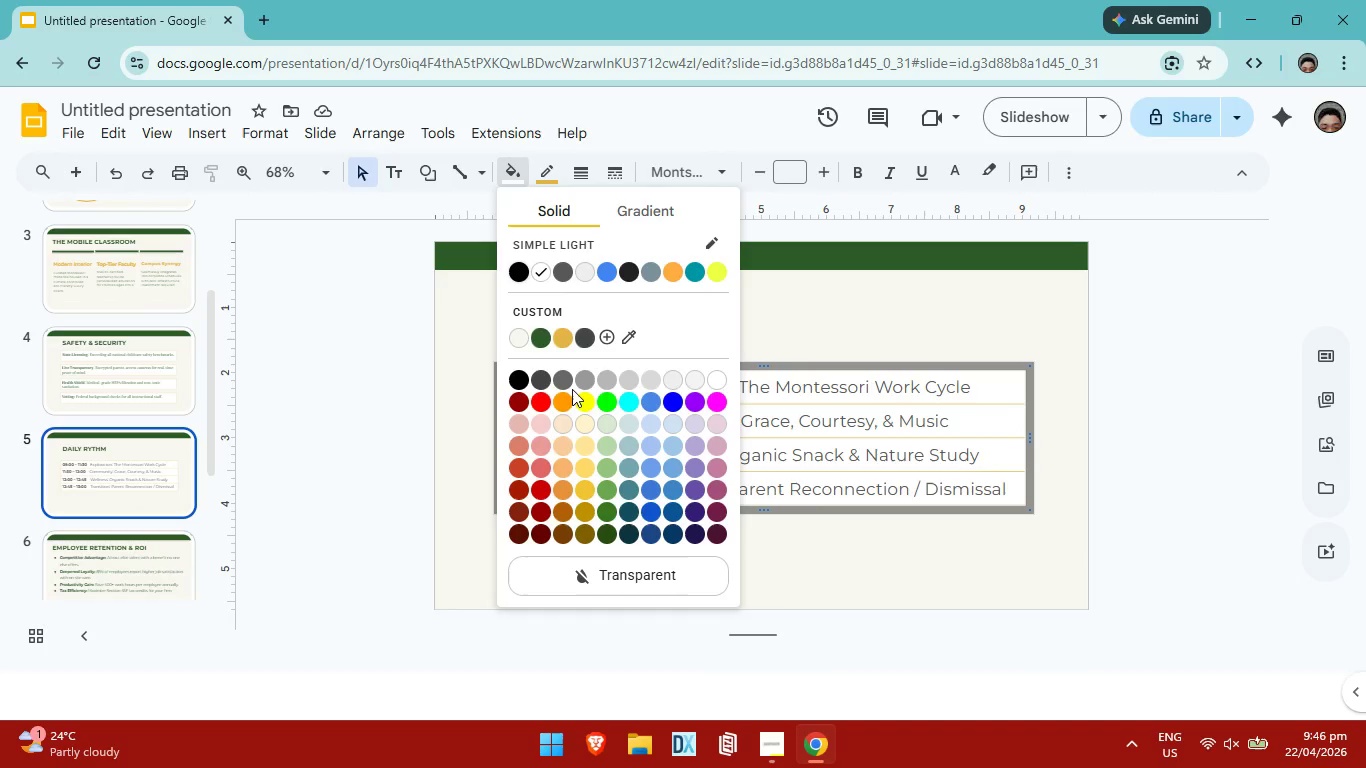 
mouse_move([546, 466])
 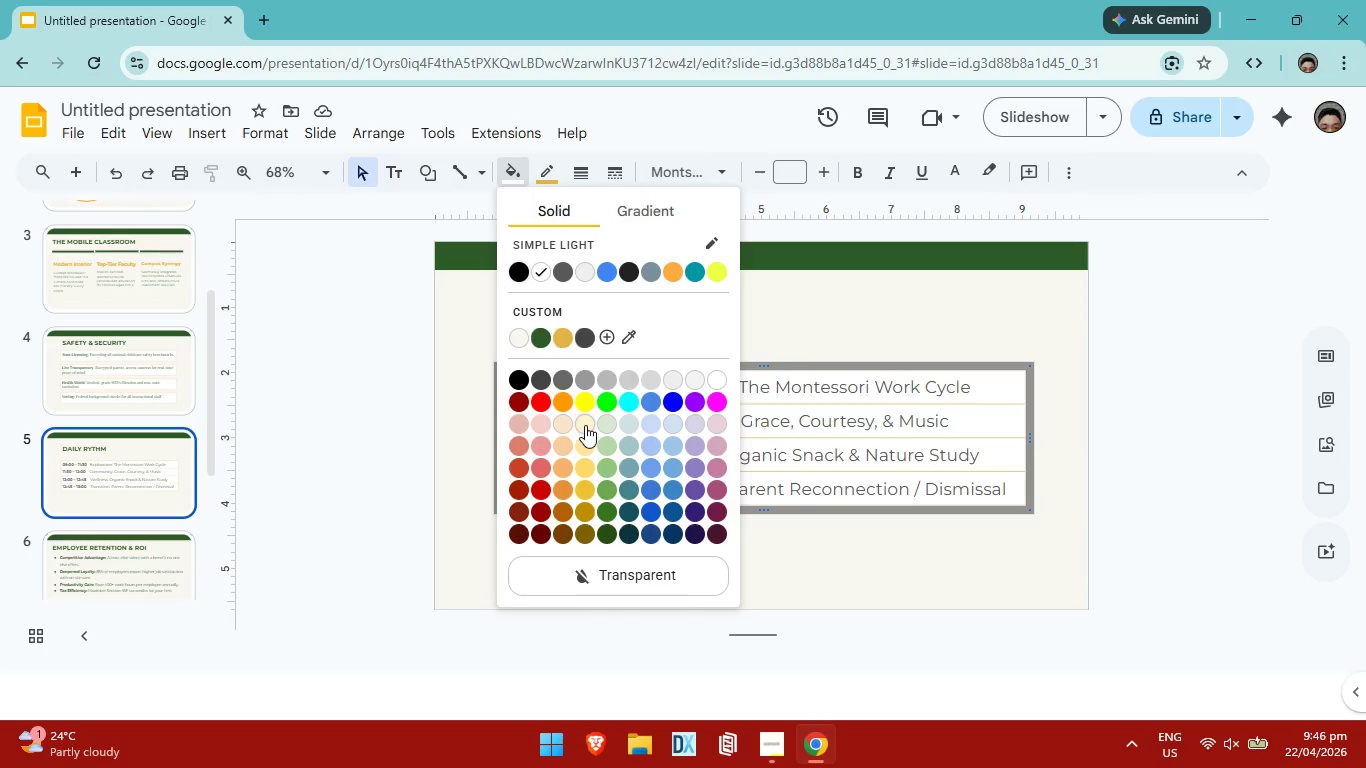 
left_click([585, 425])
 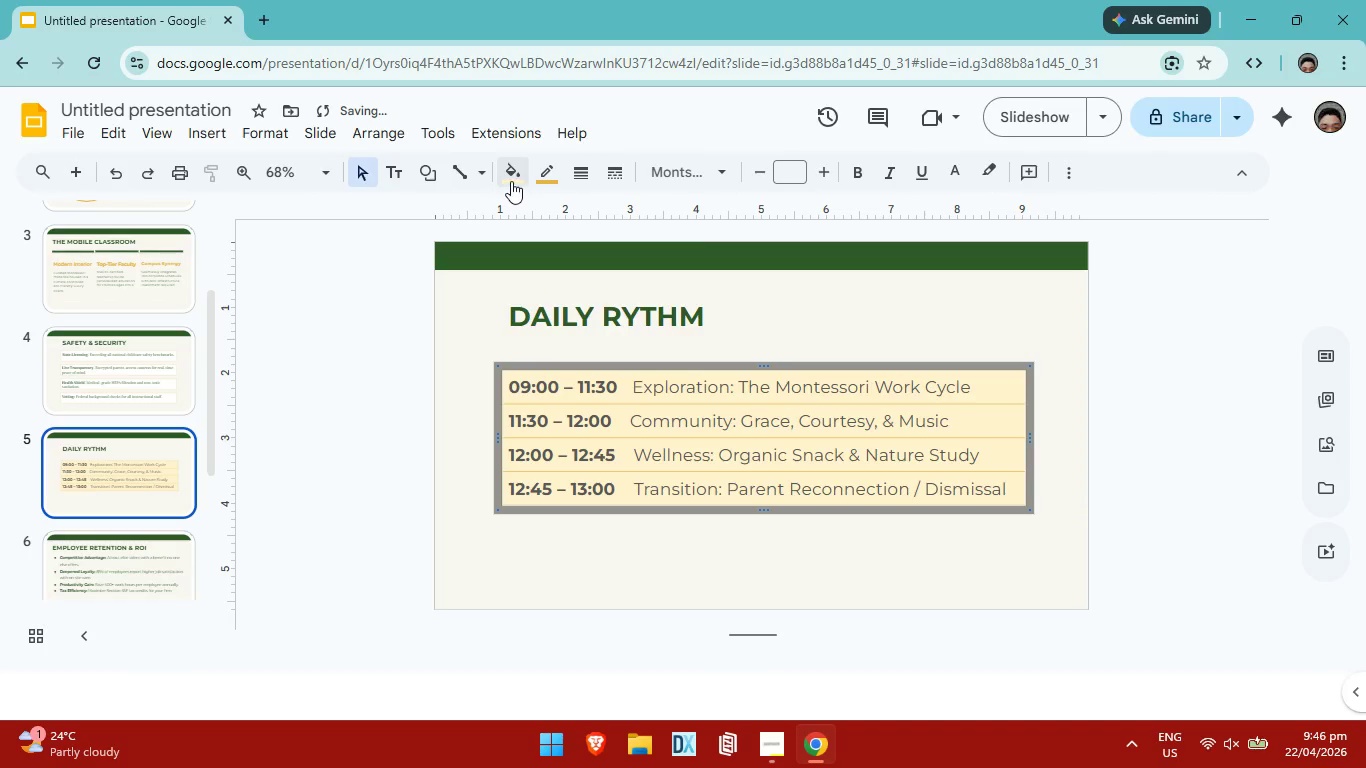 
left_click([511, 181])
 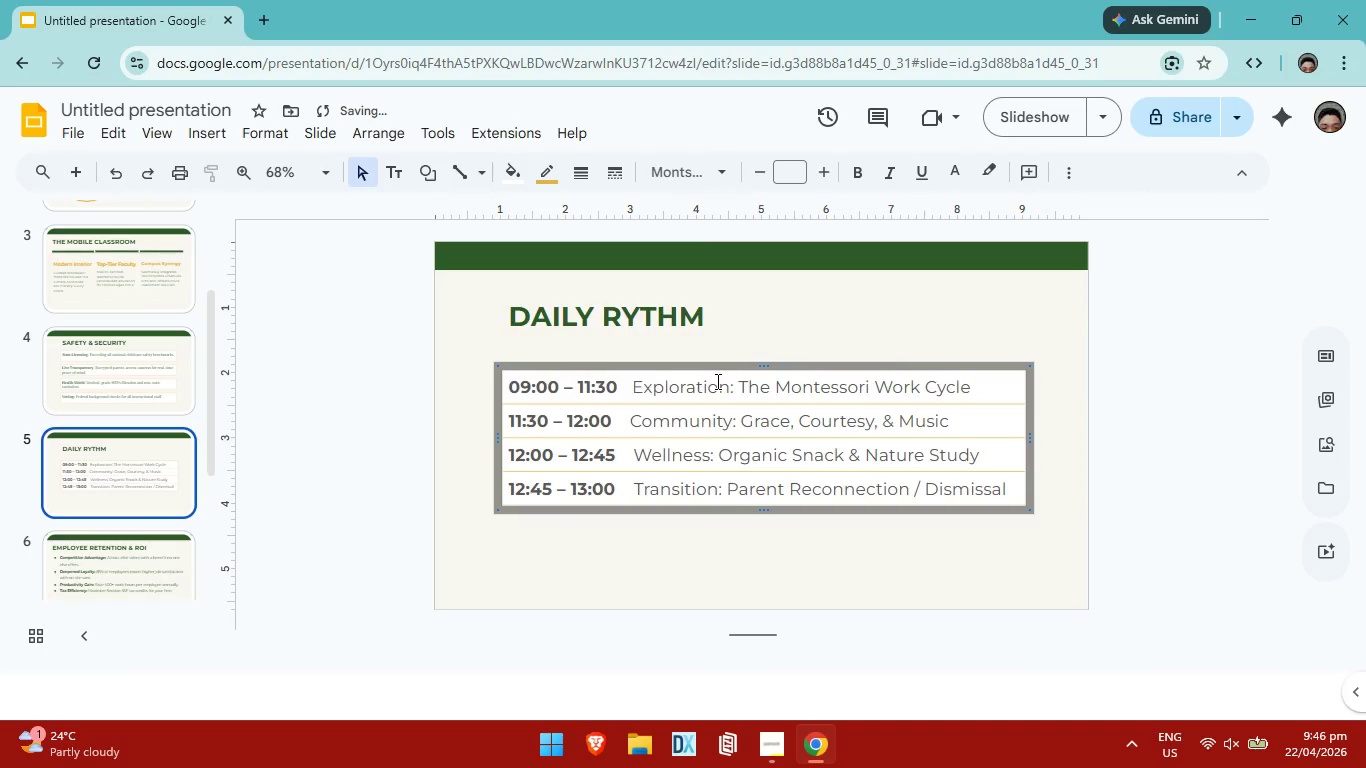 
left_click([957, 333])
 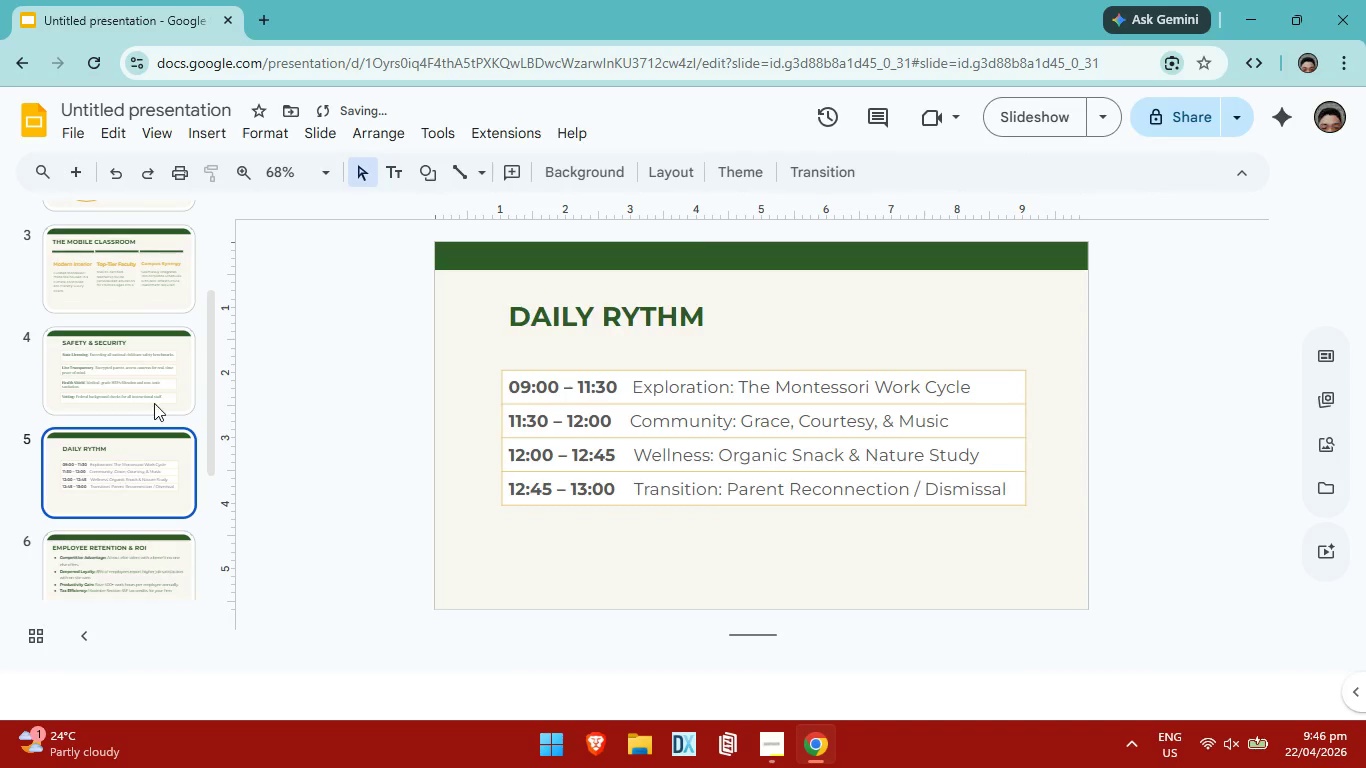 
left_click([166, 366])
 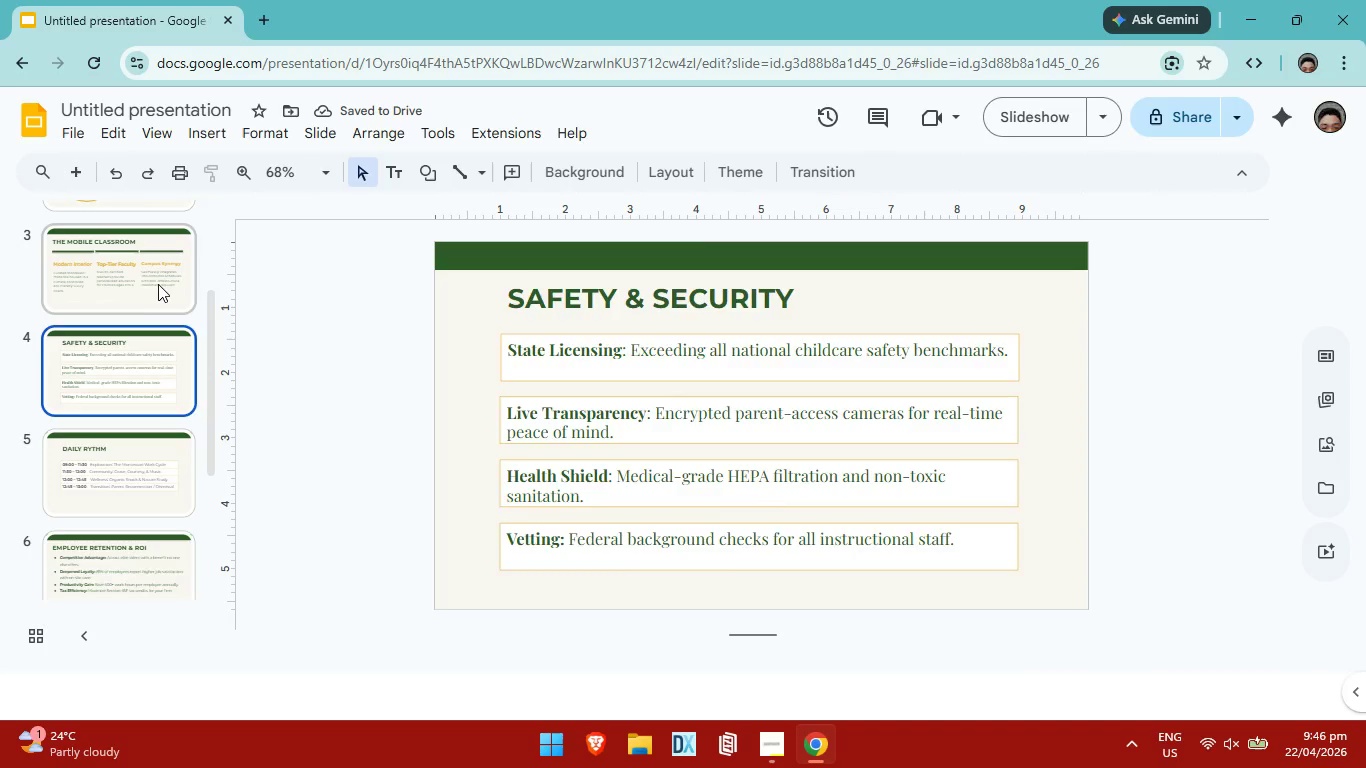 
left_click([158, 281])
 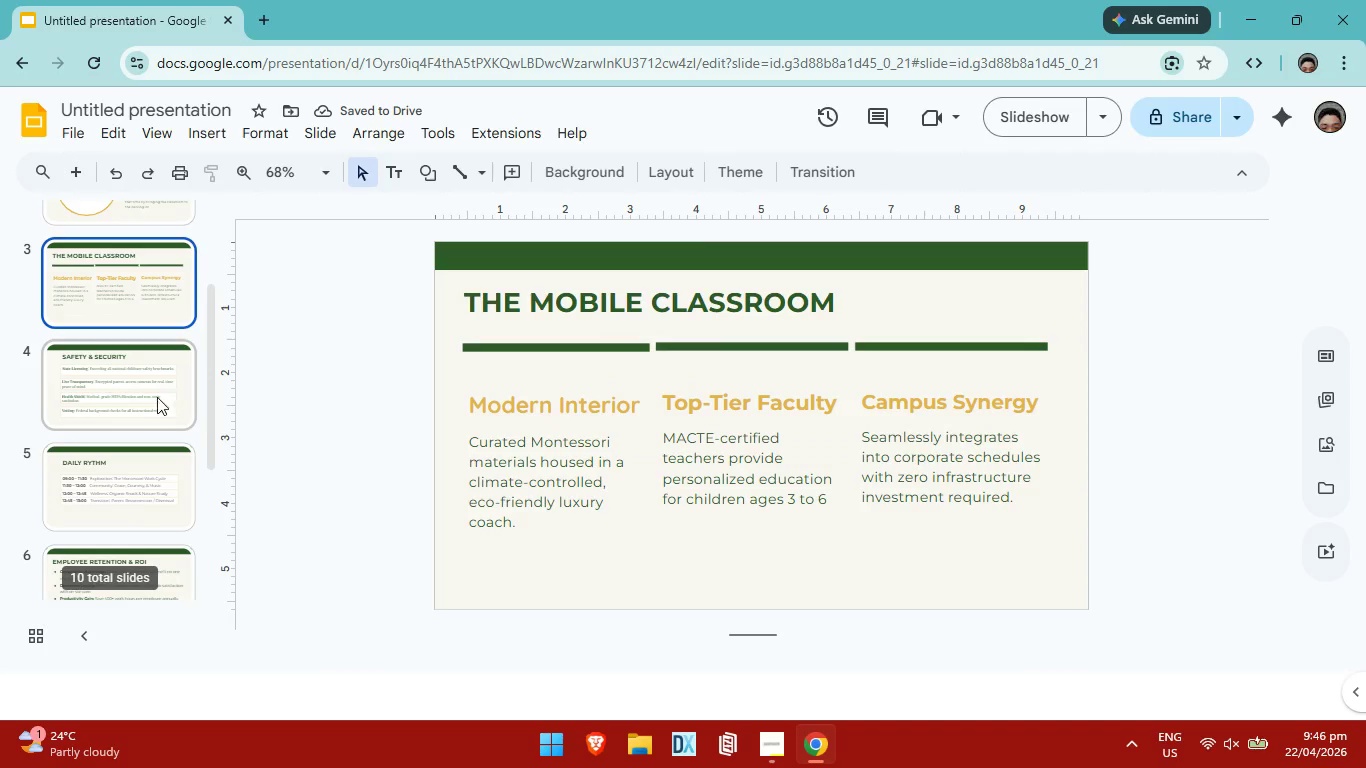 
scroll: coordinate [138, 381], scroll_direction: down, amount: 2.0
 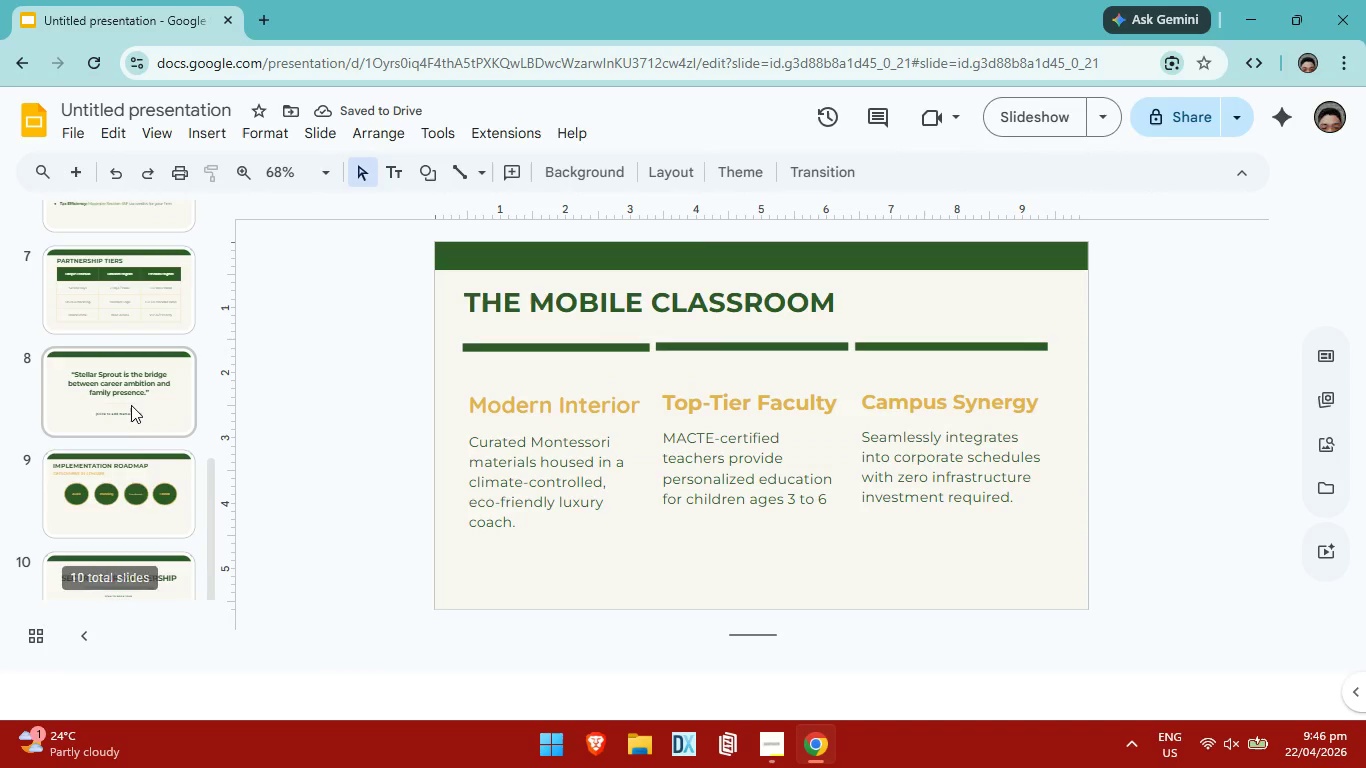 
scroll: coordinate [134, 390], scroll_direction: up, amount: 3.0
 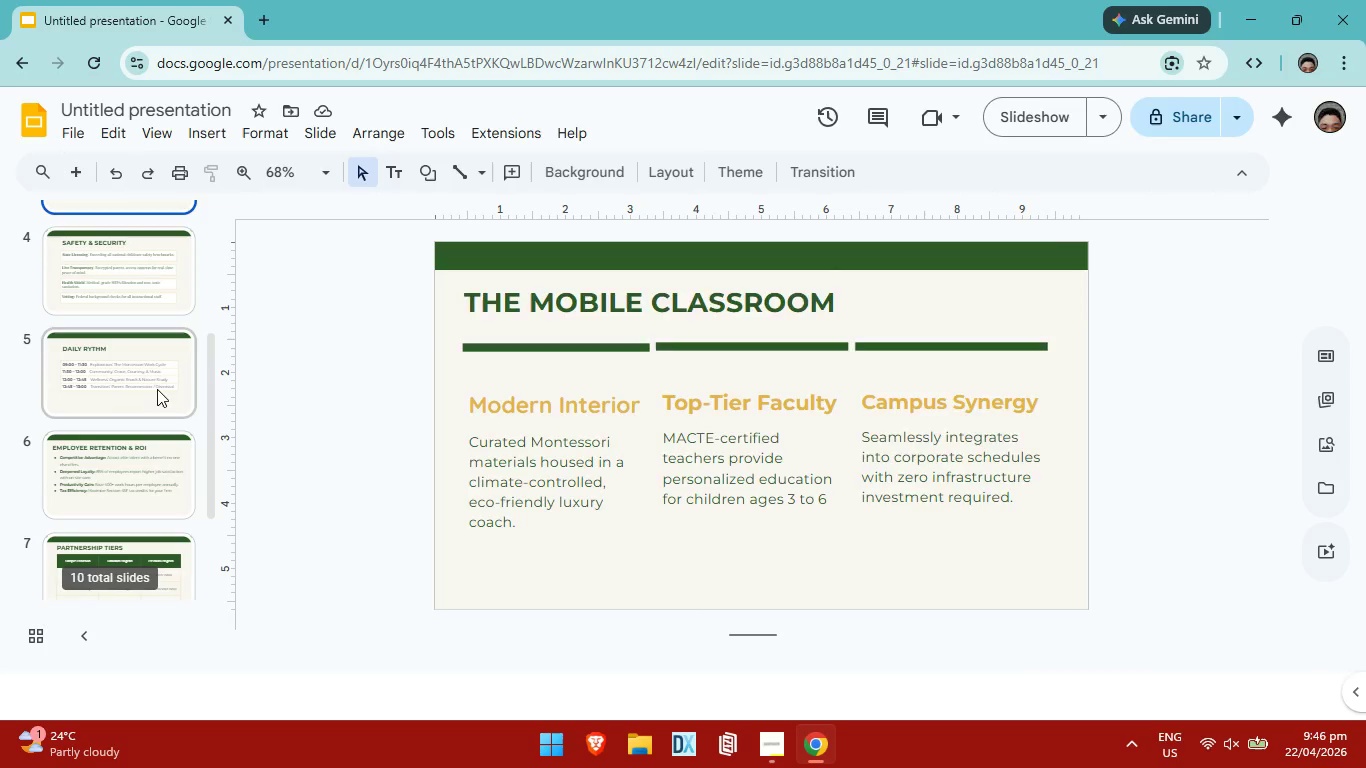 
left_click([157, 389])
 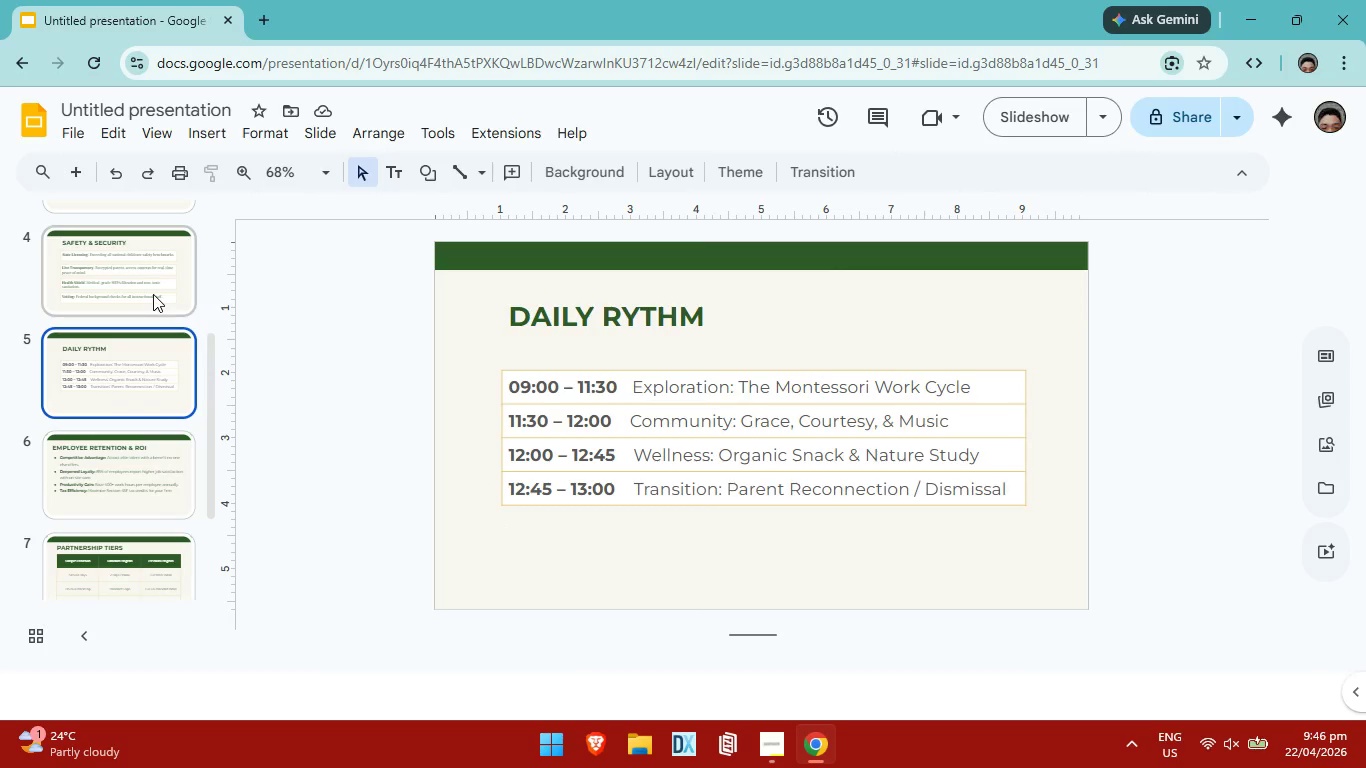 
left_click([153, 294])
 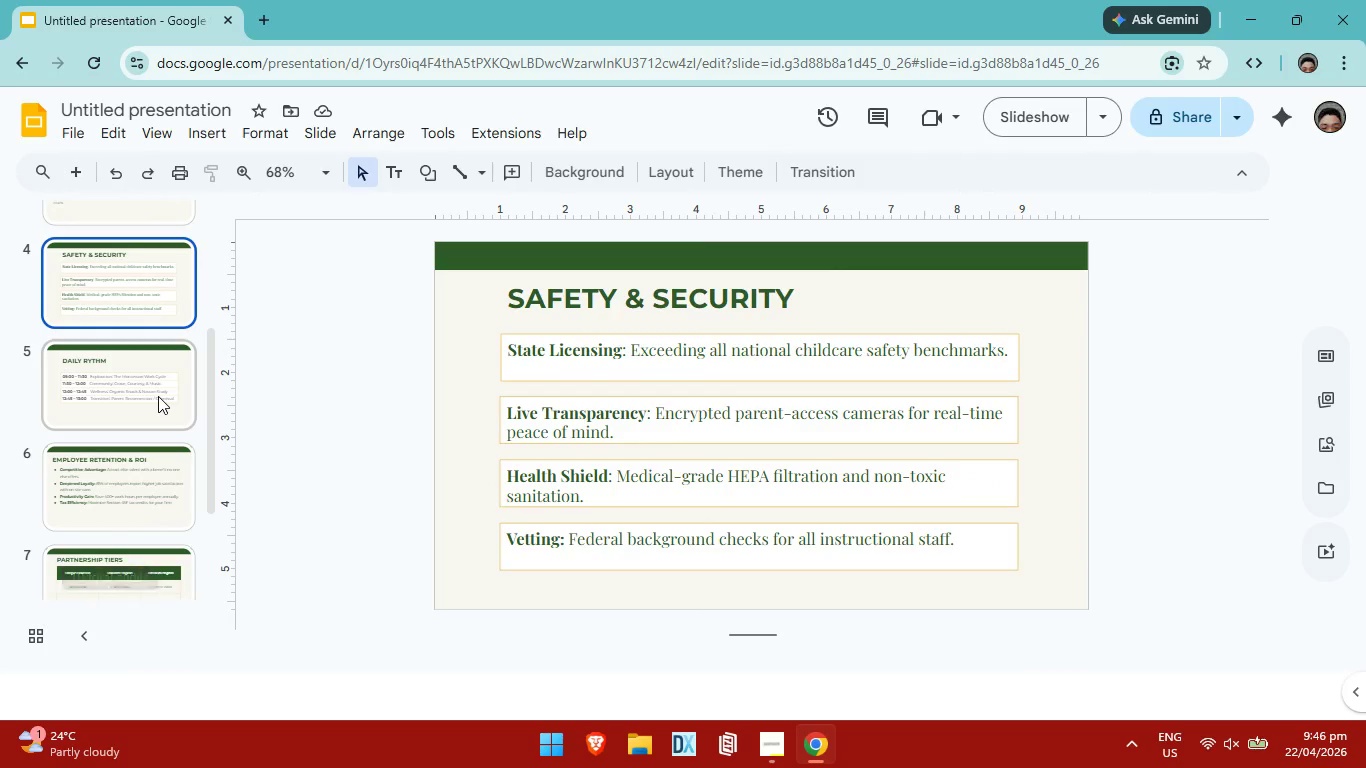 
left_click([159, 397])
 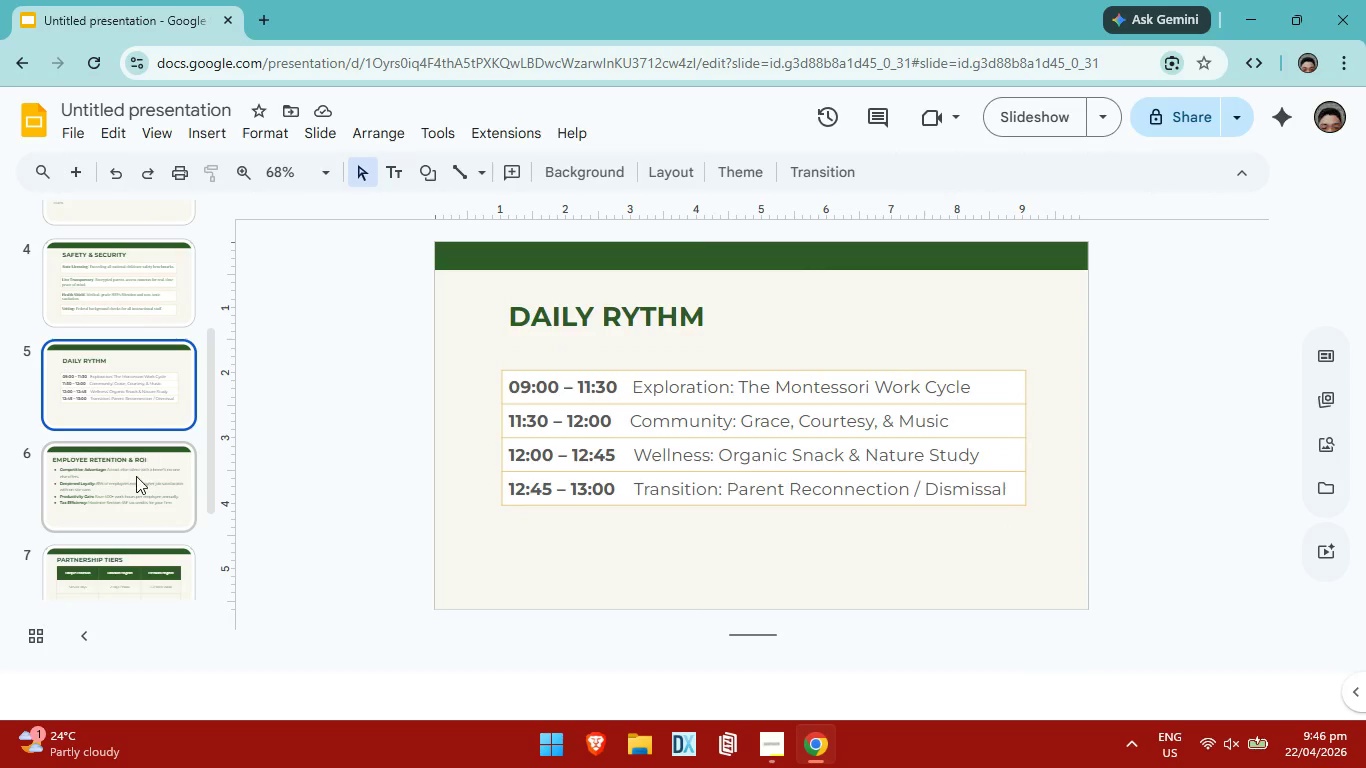 
left_click([136, 476])
 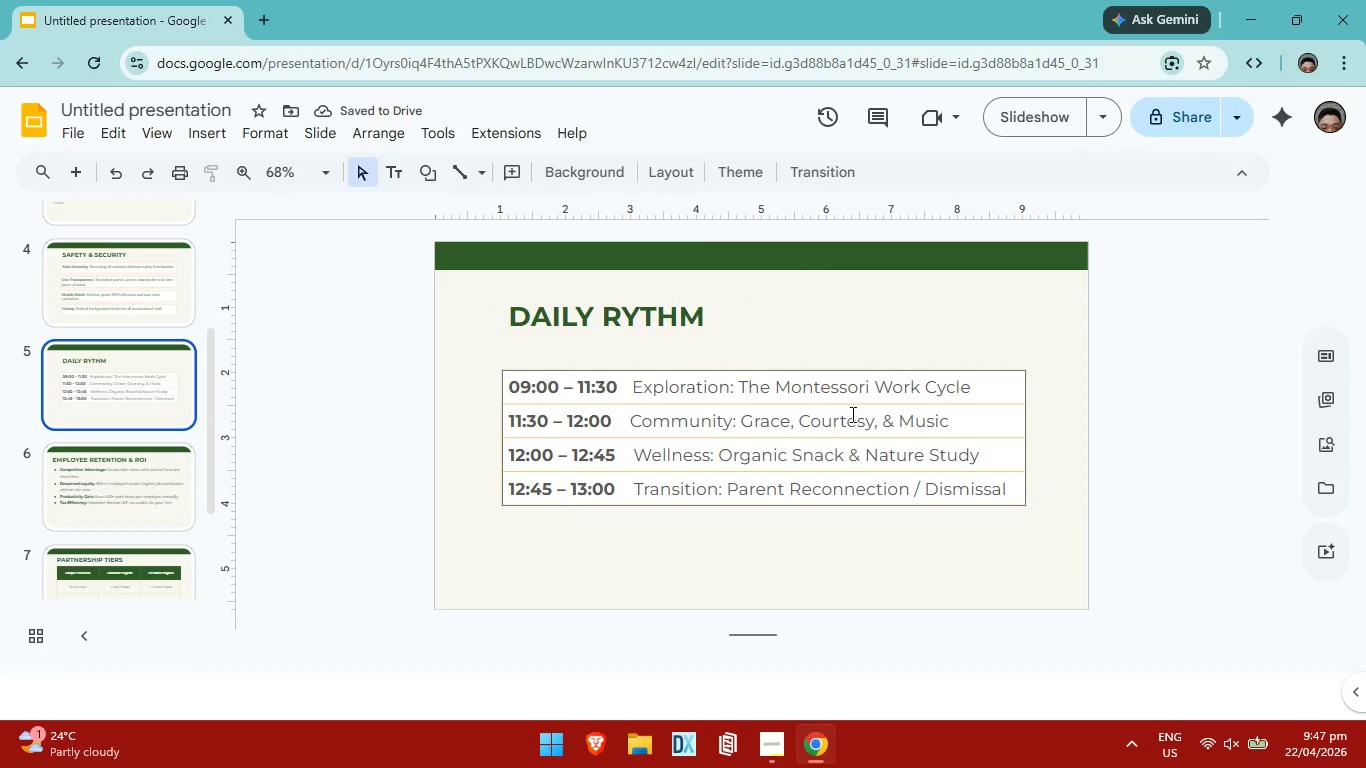 
left_click([795, 402])
 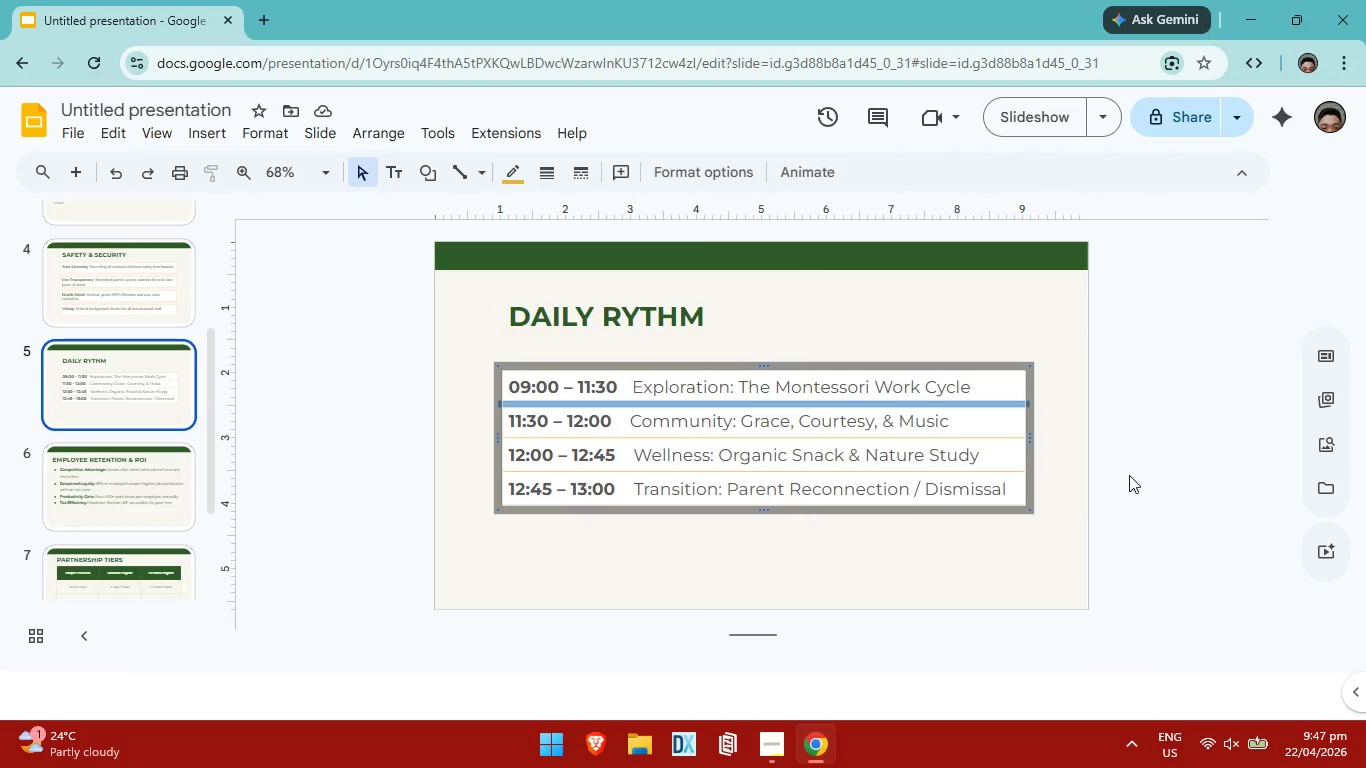 
left_click([1088, 498])
 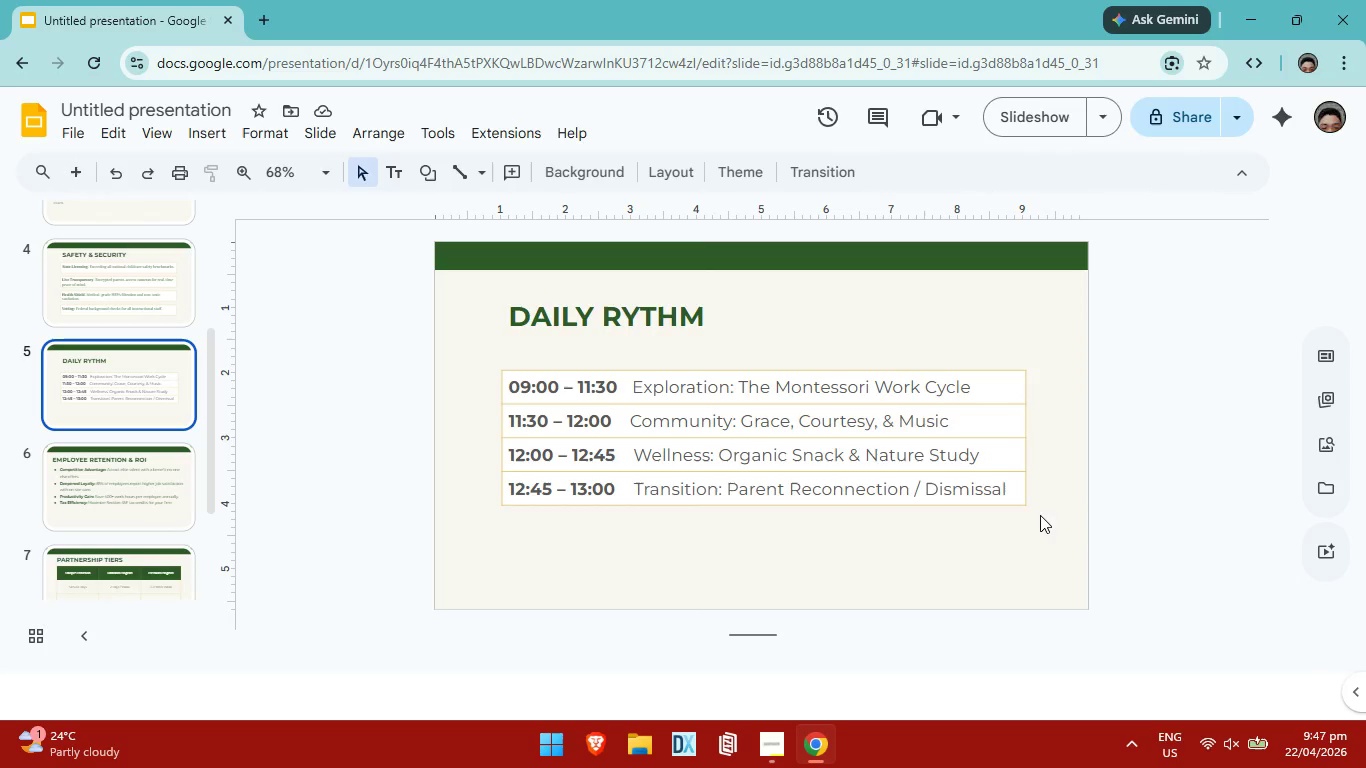 
left_click_drag(start_coordinate=[1040, 515], to_coordinate=[481, 365])
 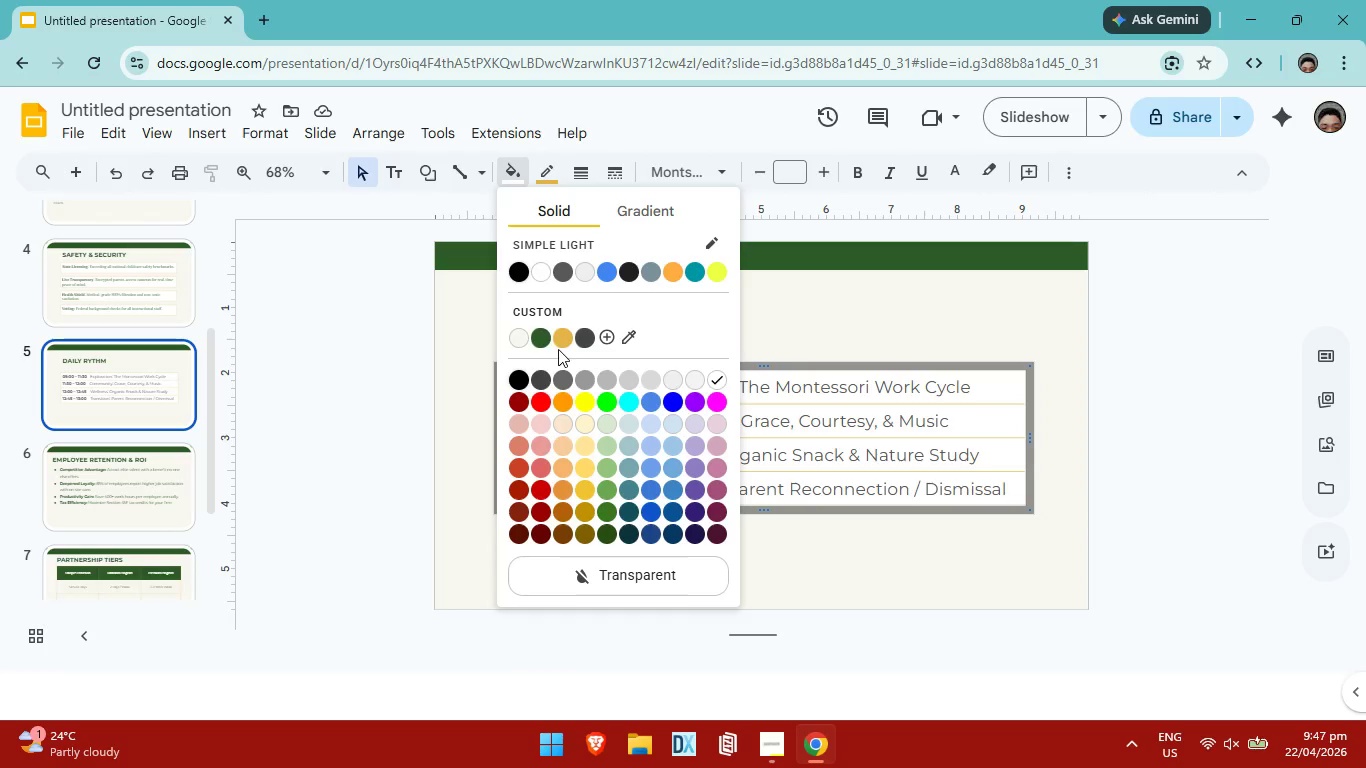 
left_click([572, 339])
 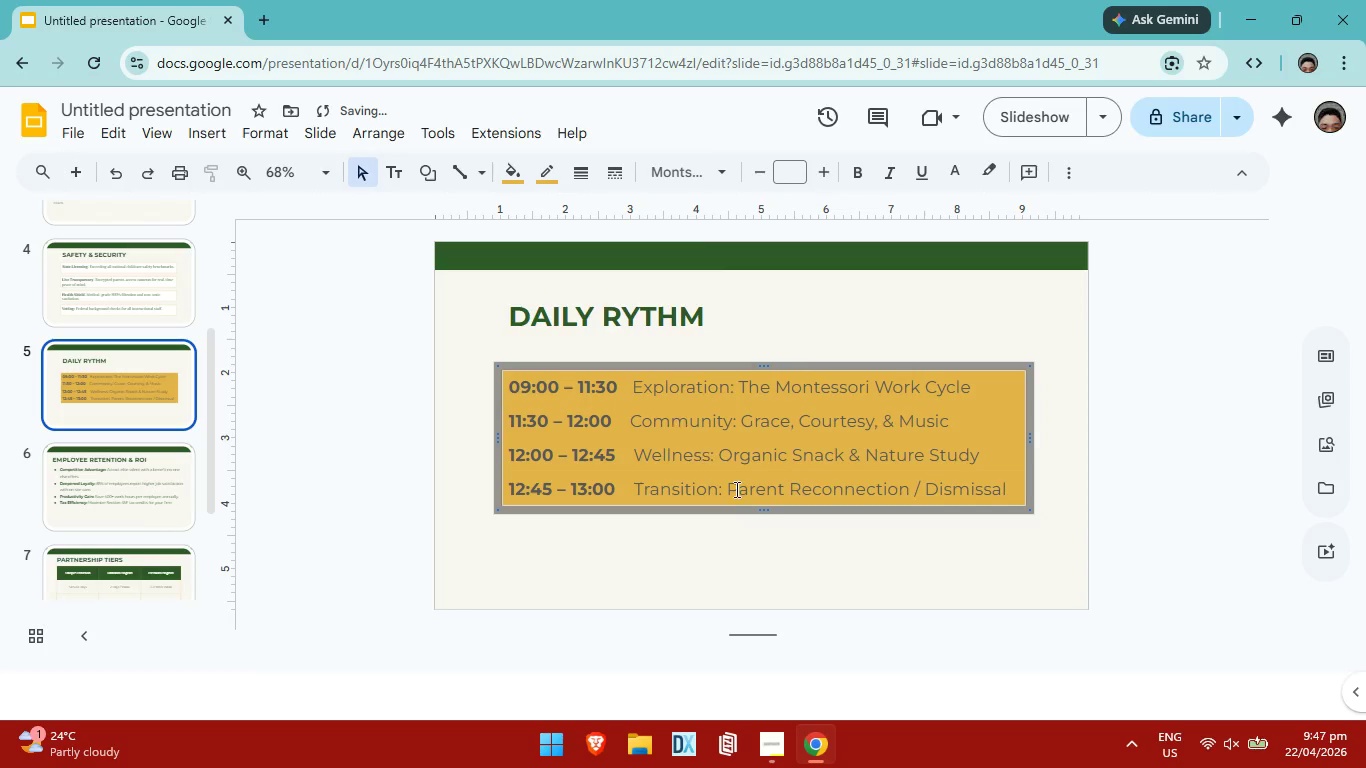 
left_click([765, 540])
 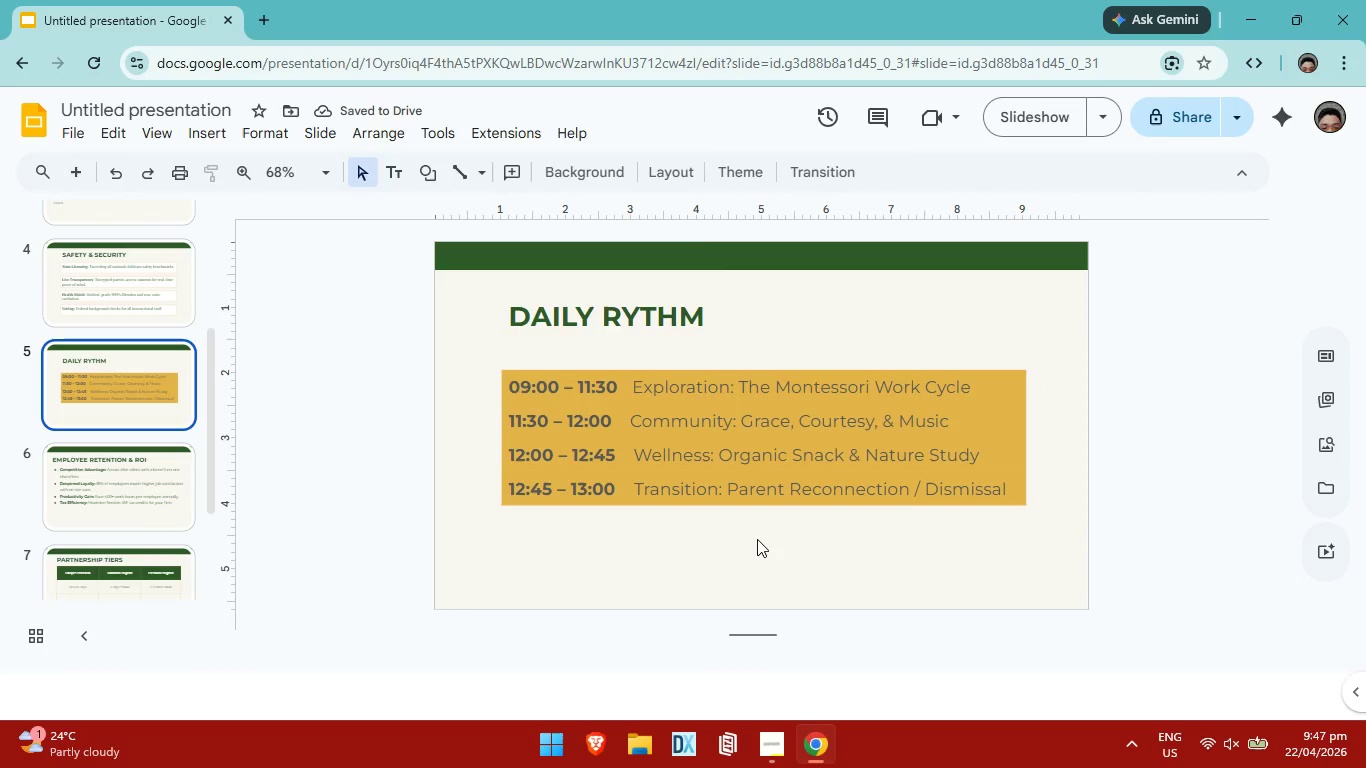 
key(Control+Z)
 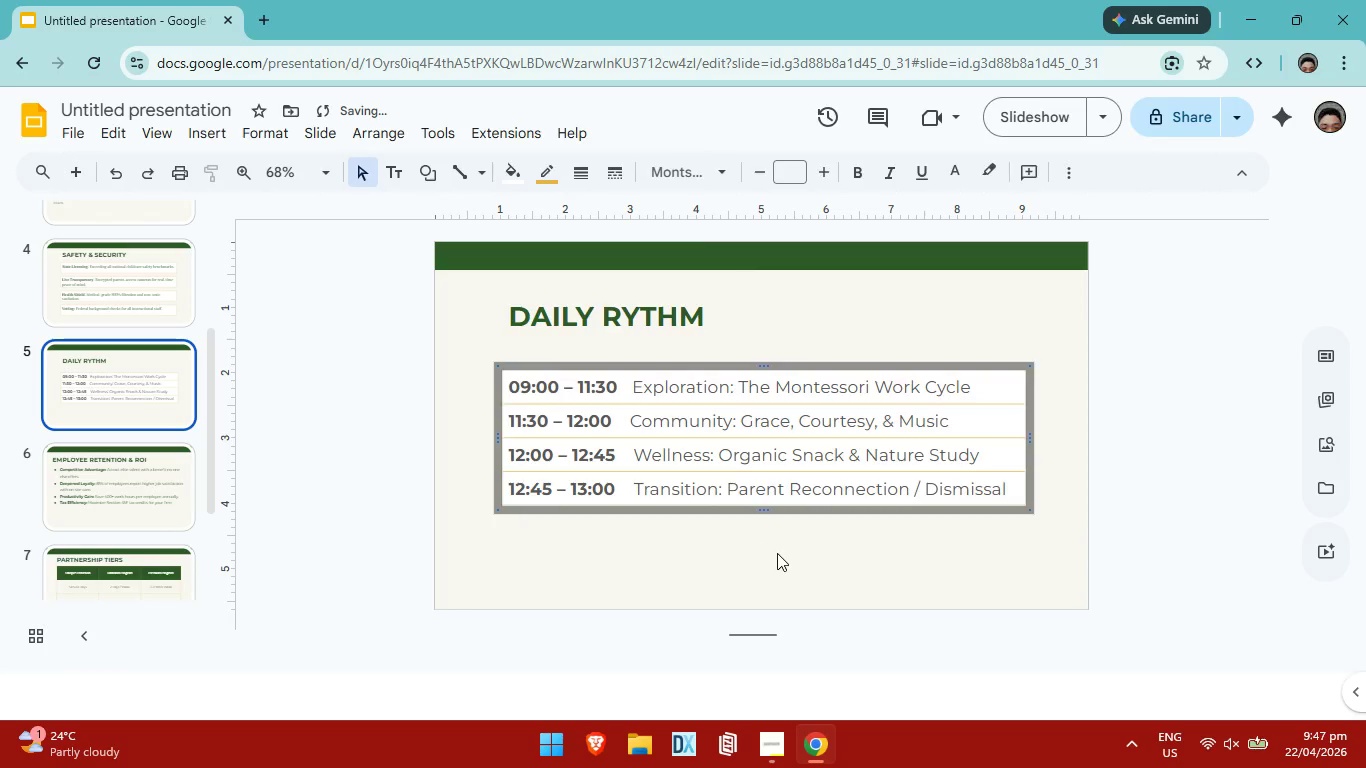 
left_click([777, 553])
 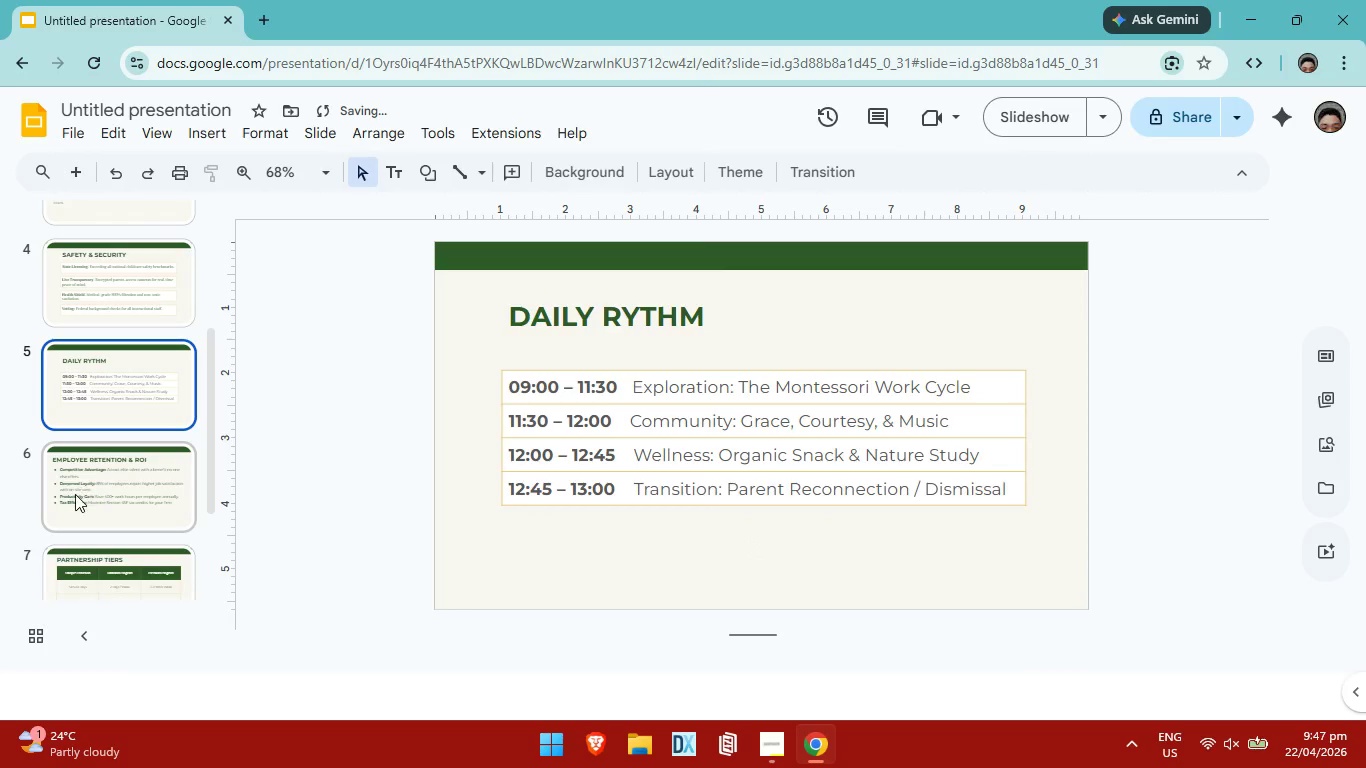 
left_click([75, 494])
 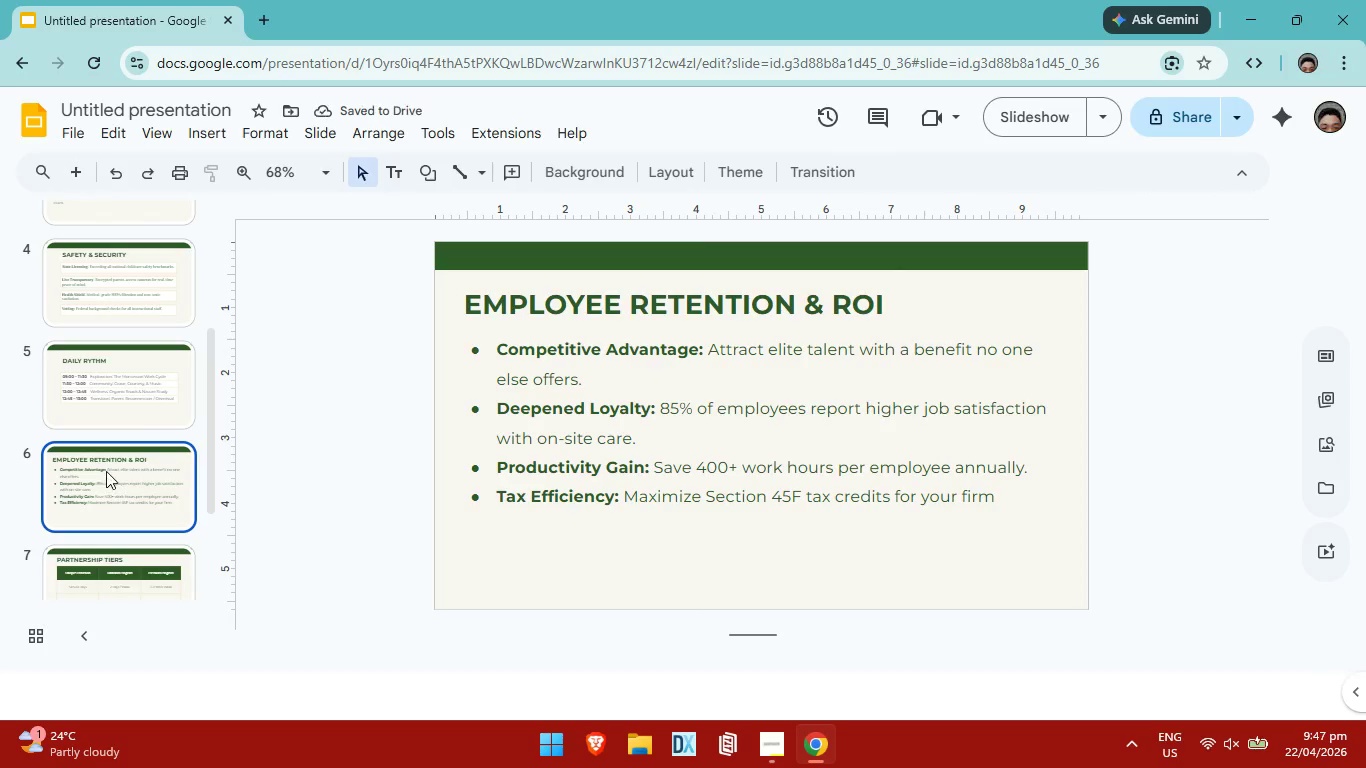 
scroll: coordinate [106, 471], scroll_direction: down, amount: 5.0
 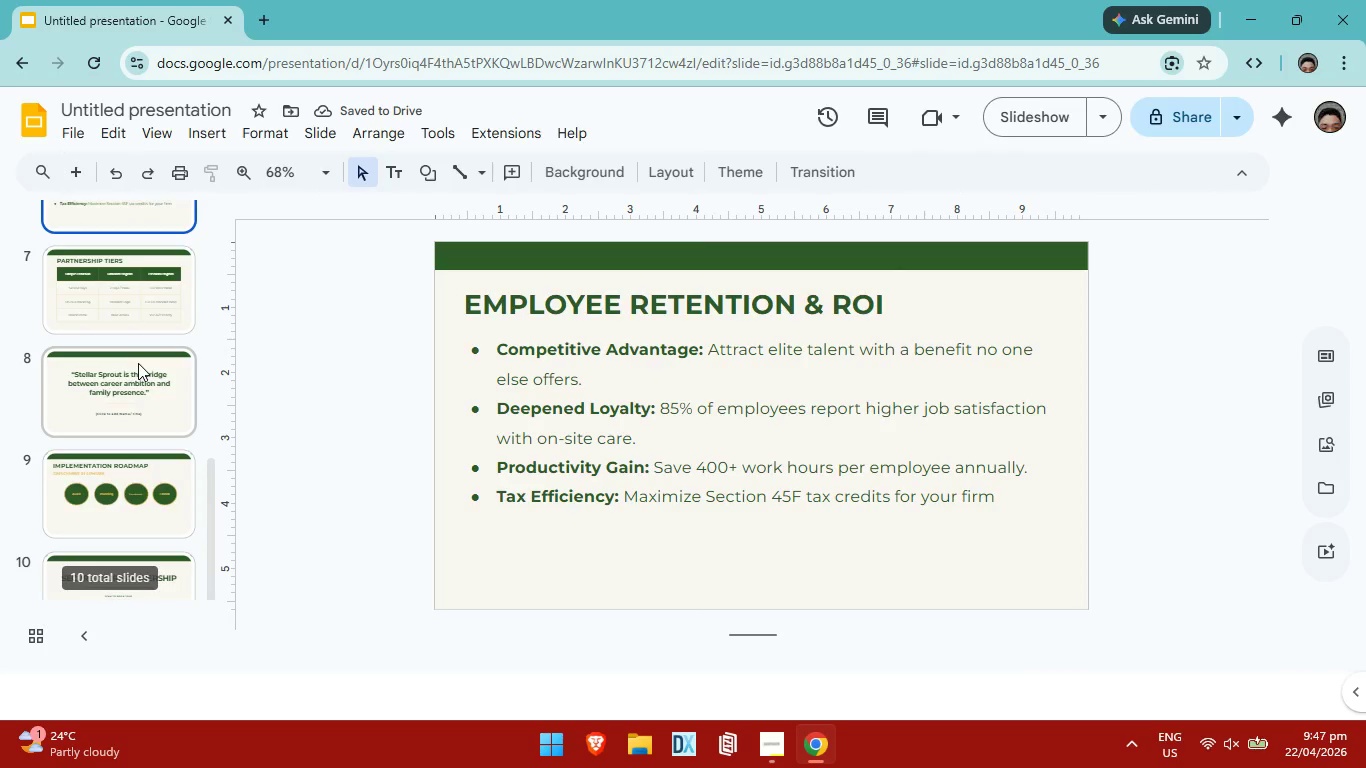 
left_click([133, 271])
 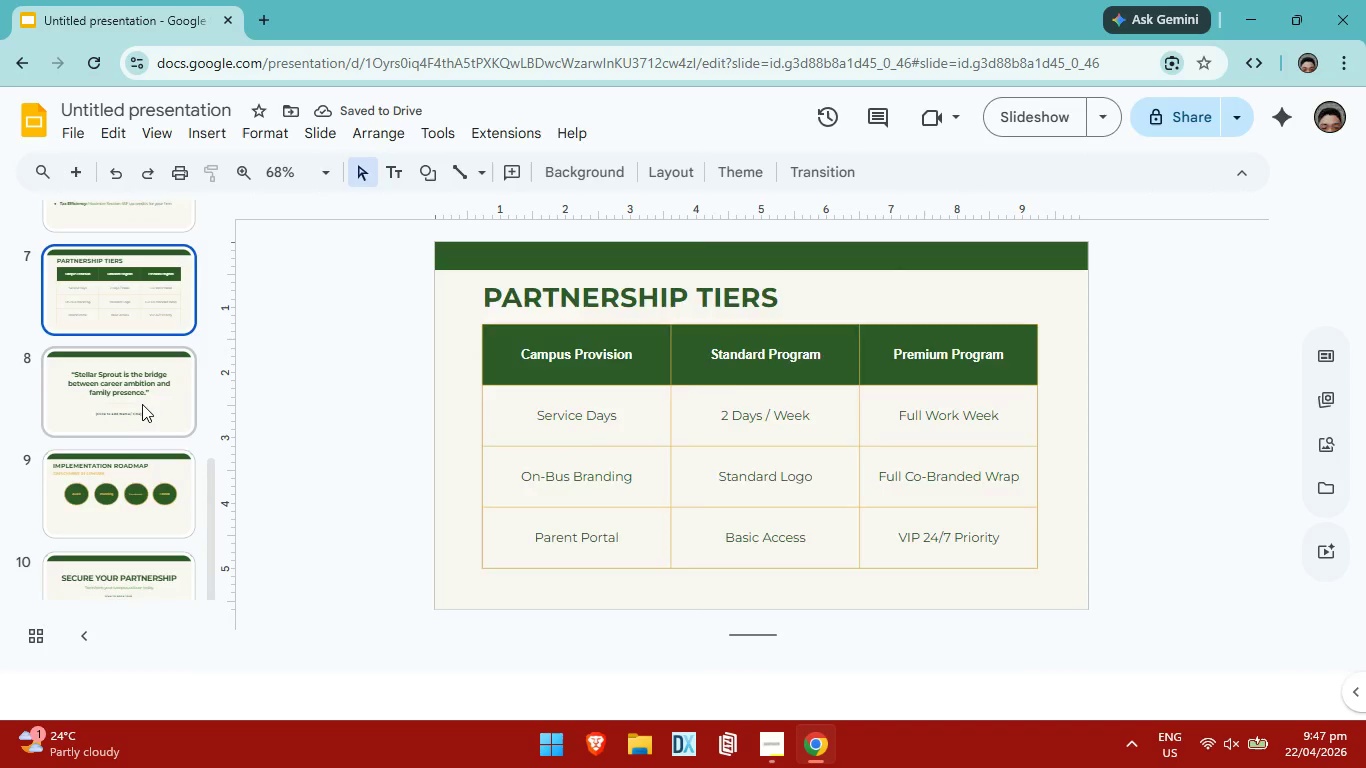 
left_click([142, 404])
 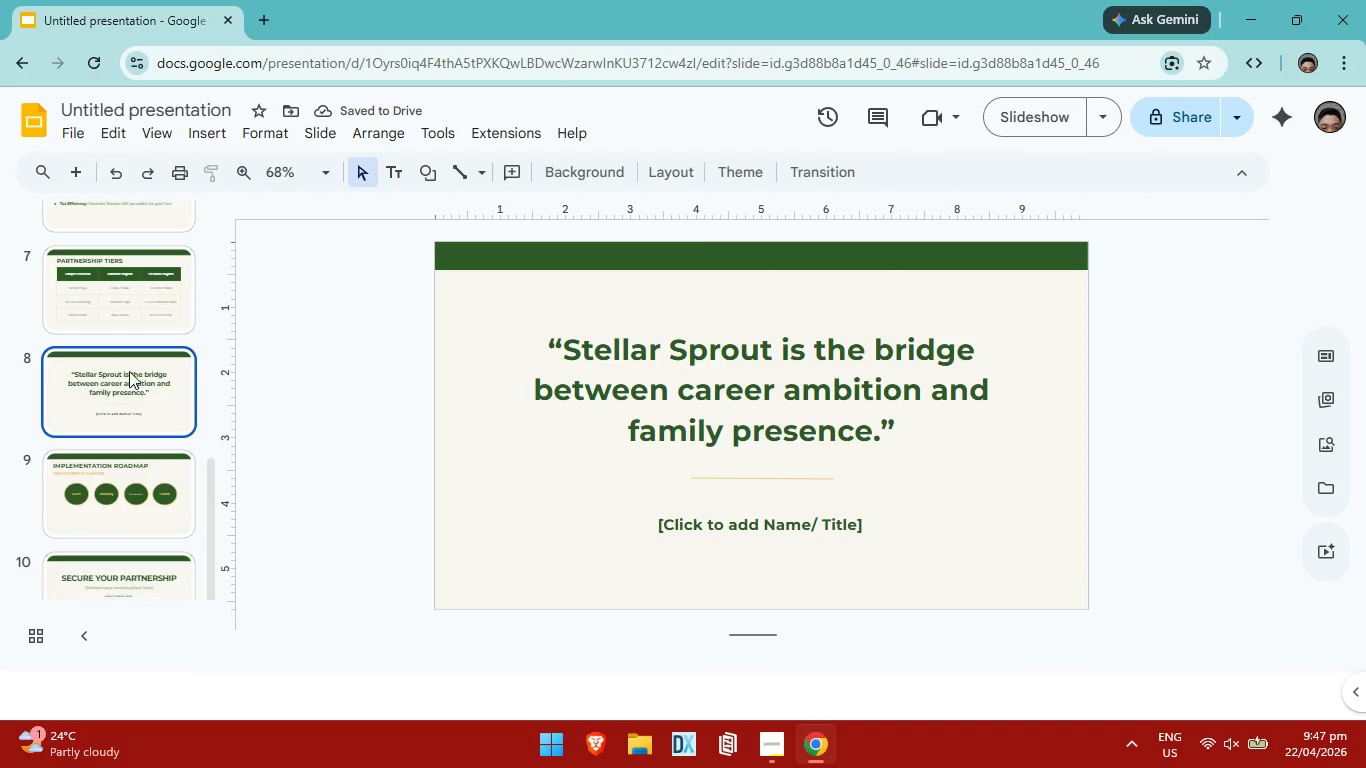 
scroll: coordinate [129, 371], scroll_direction: none, amount: 0.0
 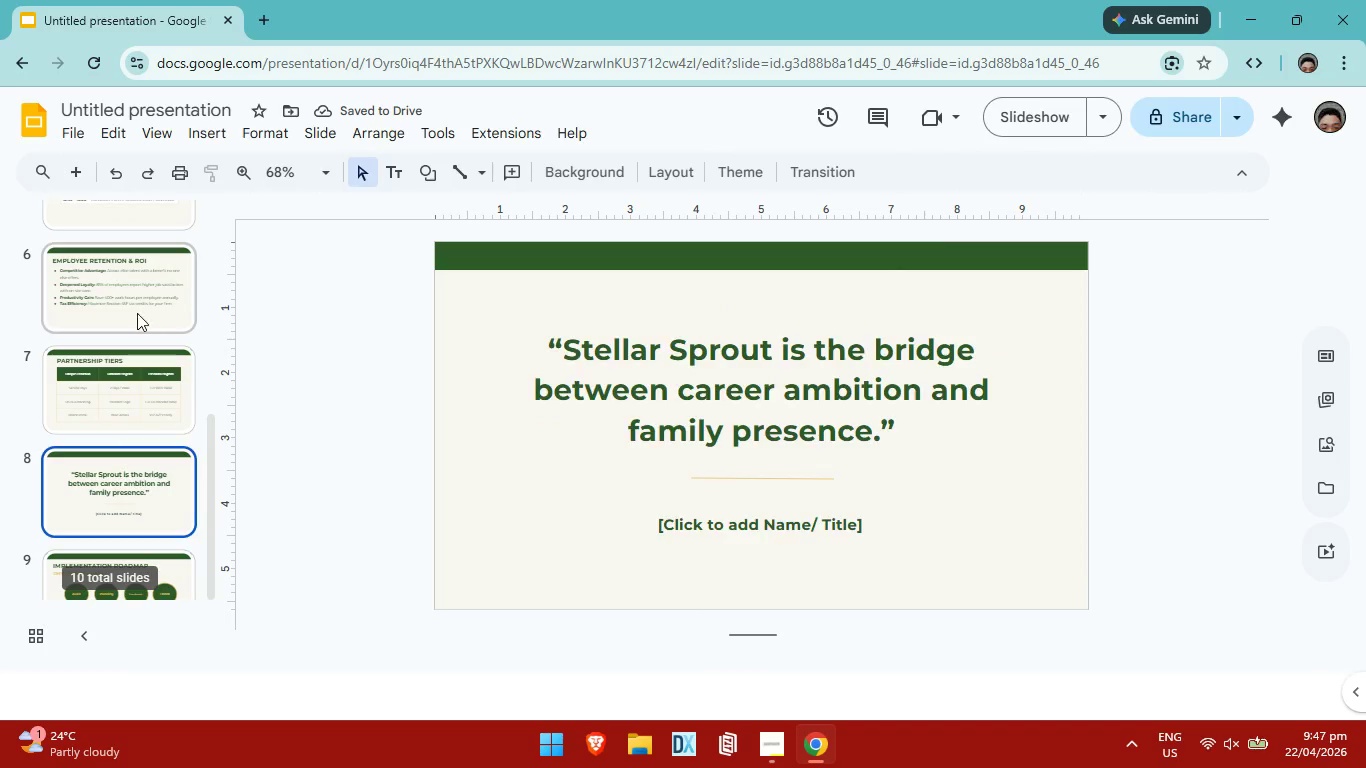 
left_click([137, 312])
 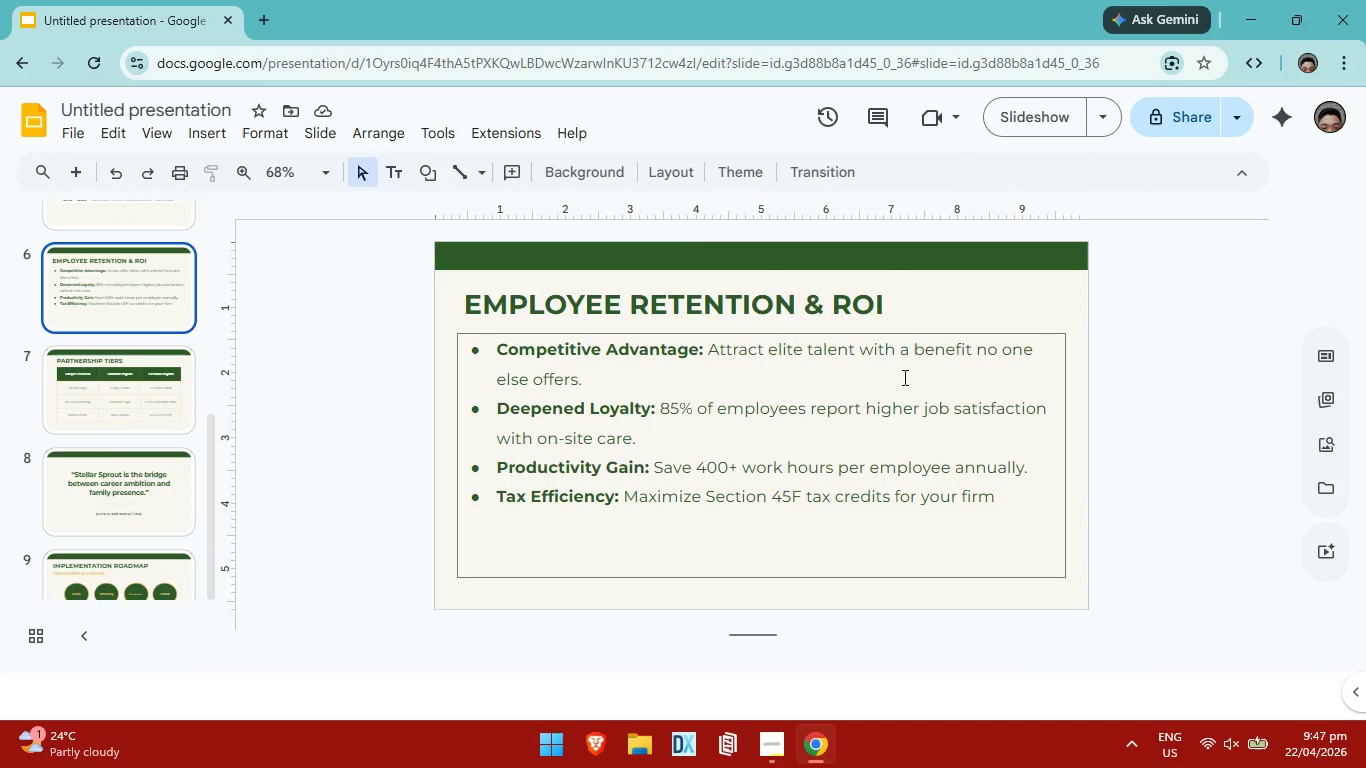 
left_click([838, 332])
 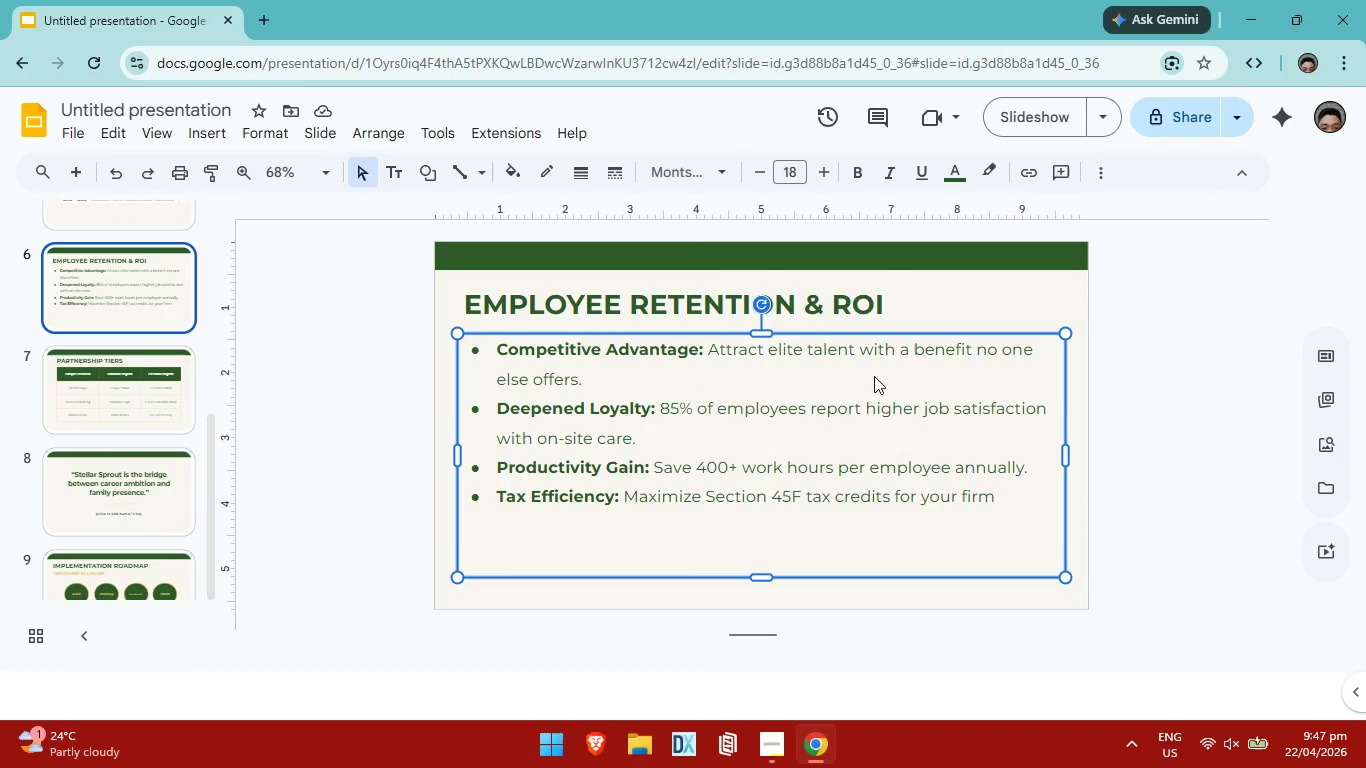 
key(ArrowDown)
 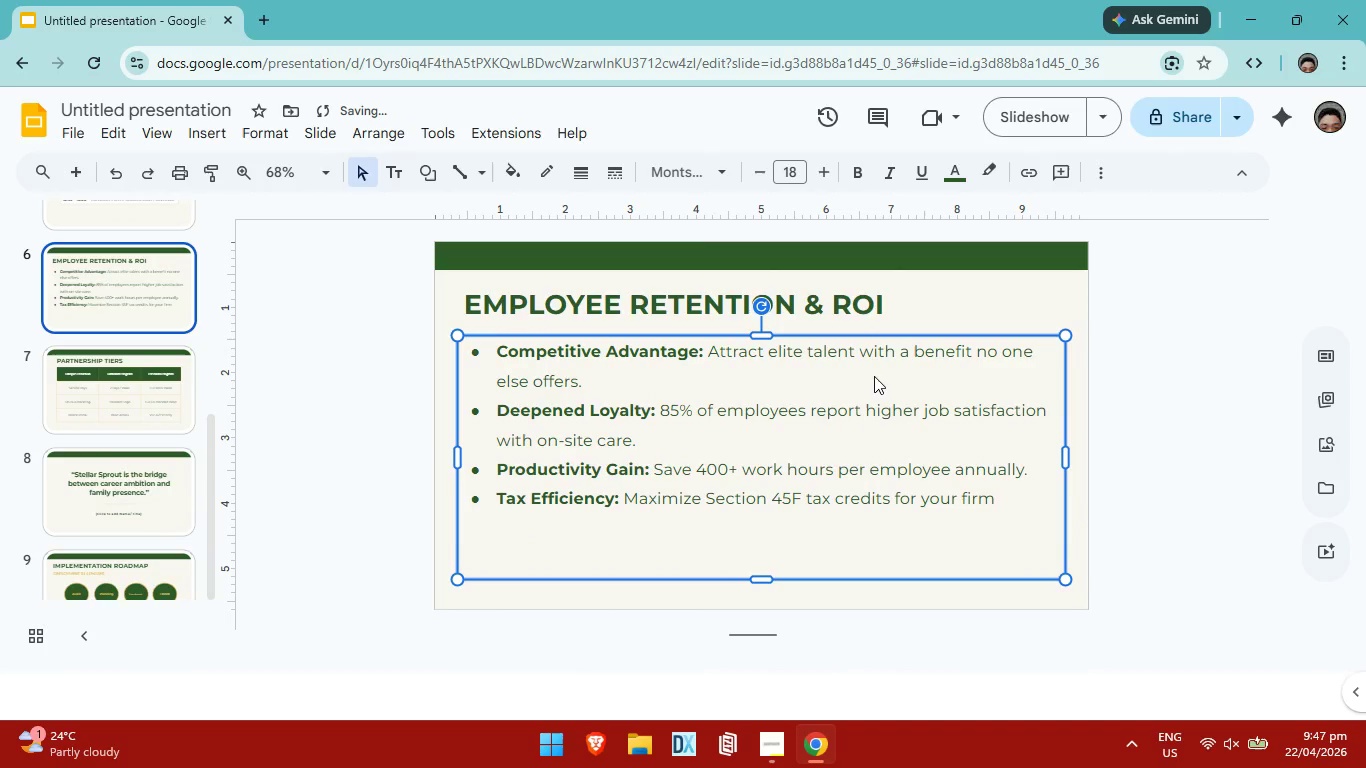 
key(ArrowDown)
 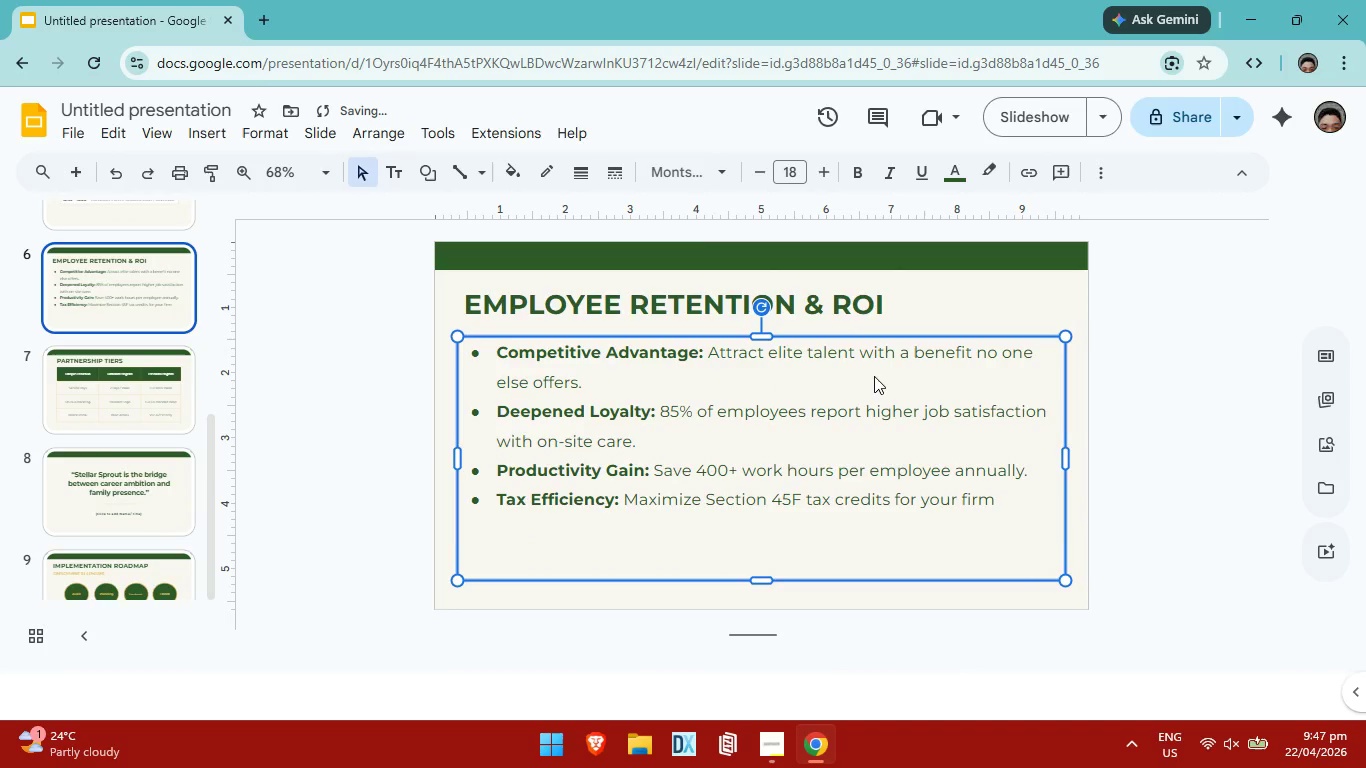 
key(ArrowDown)
 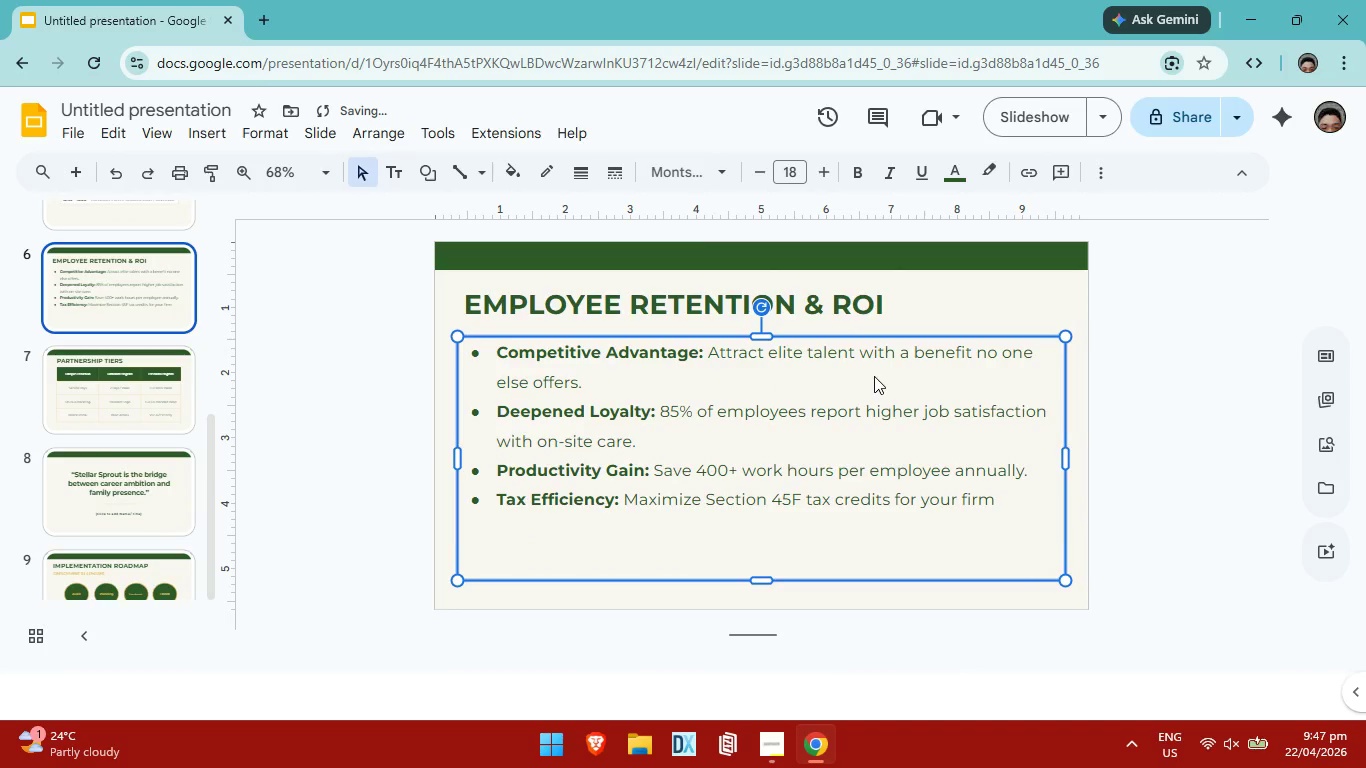 
key(ArrowDown)
 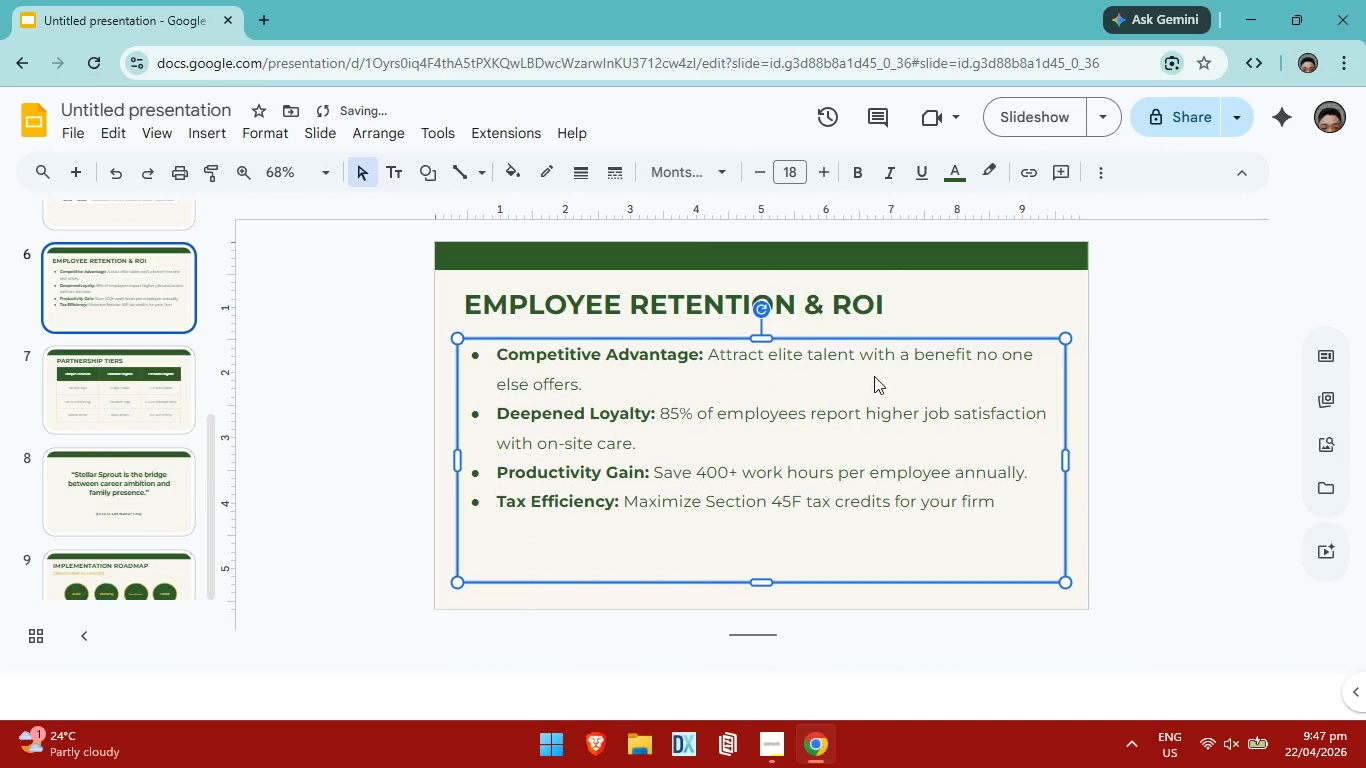 
key(ArrowDown)
 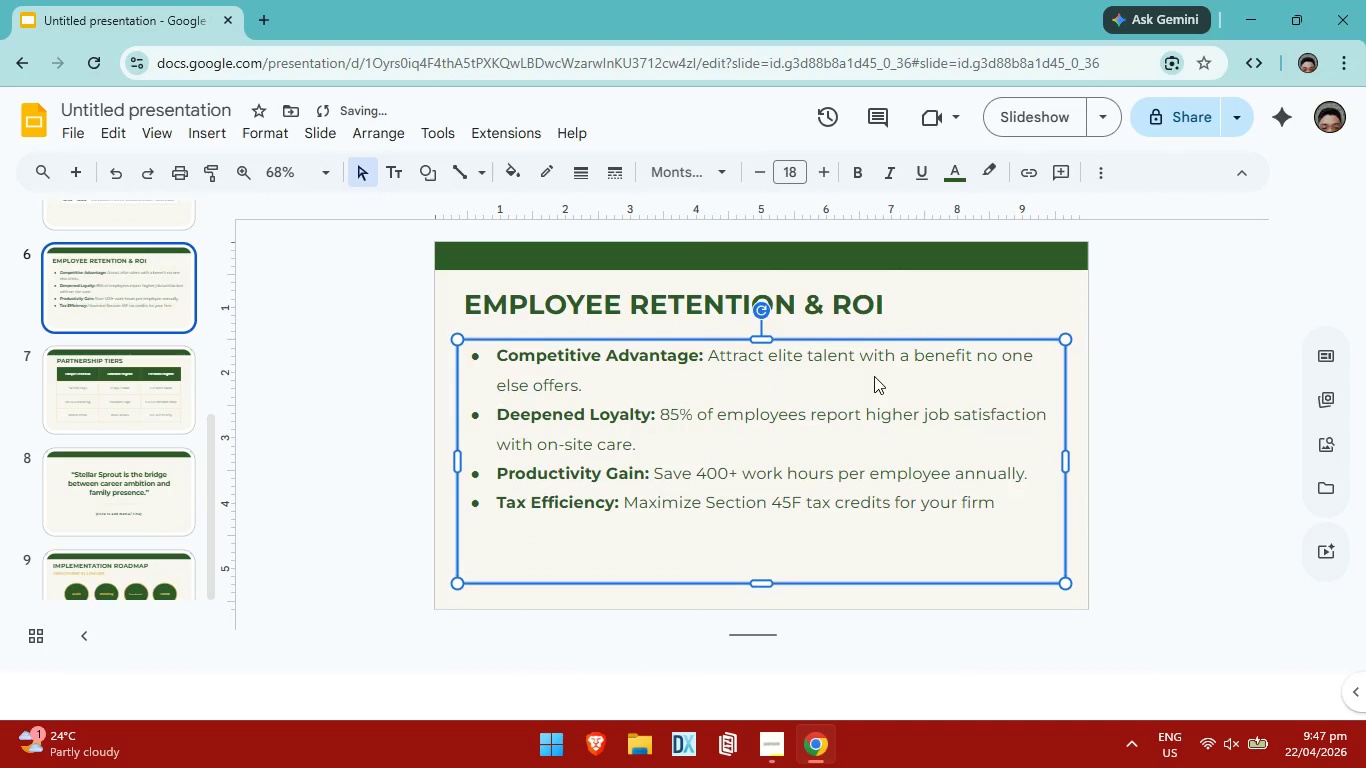 
key(ArrowDown)
 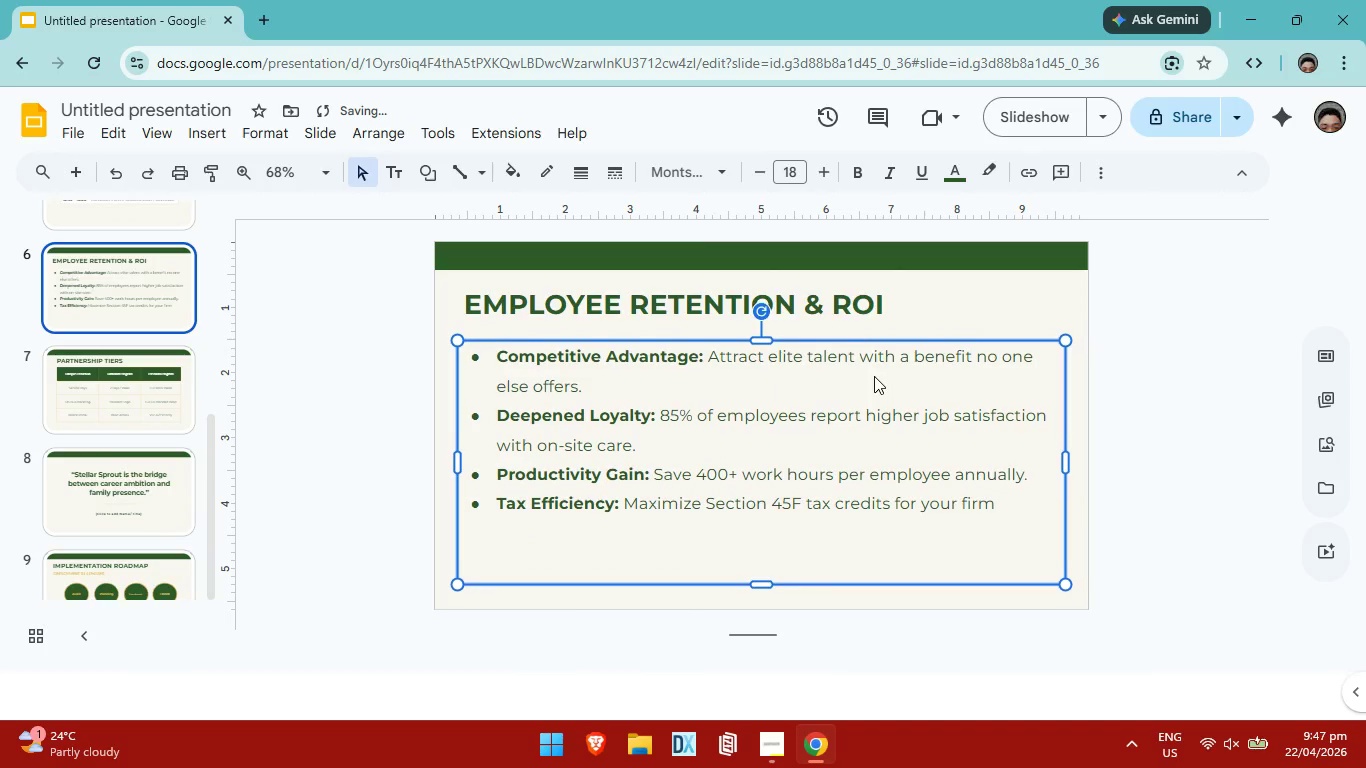 
key(ArrowDown)
 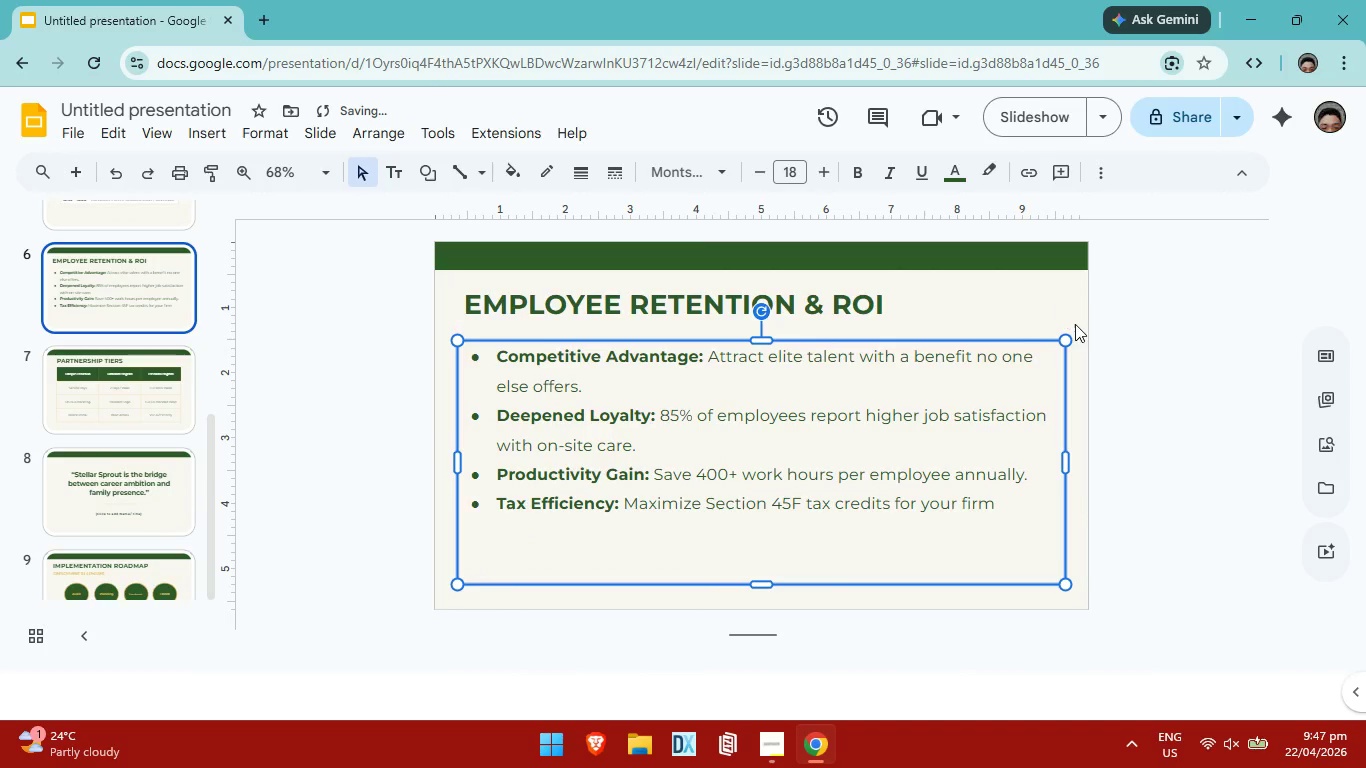 
left_click([1075, 324])
 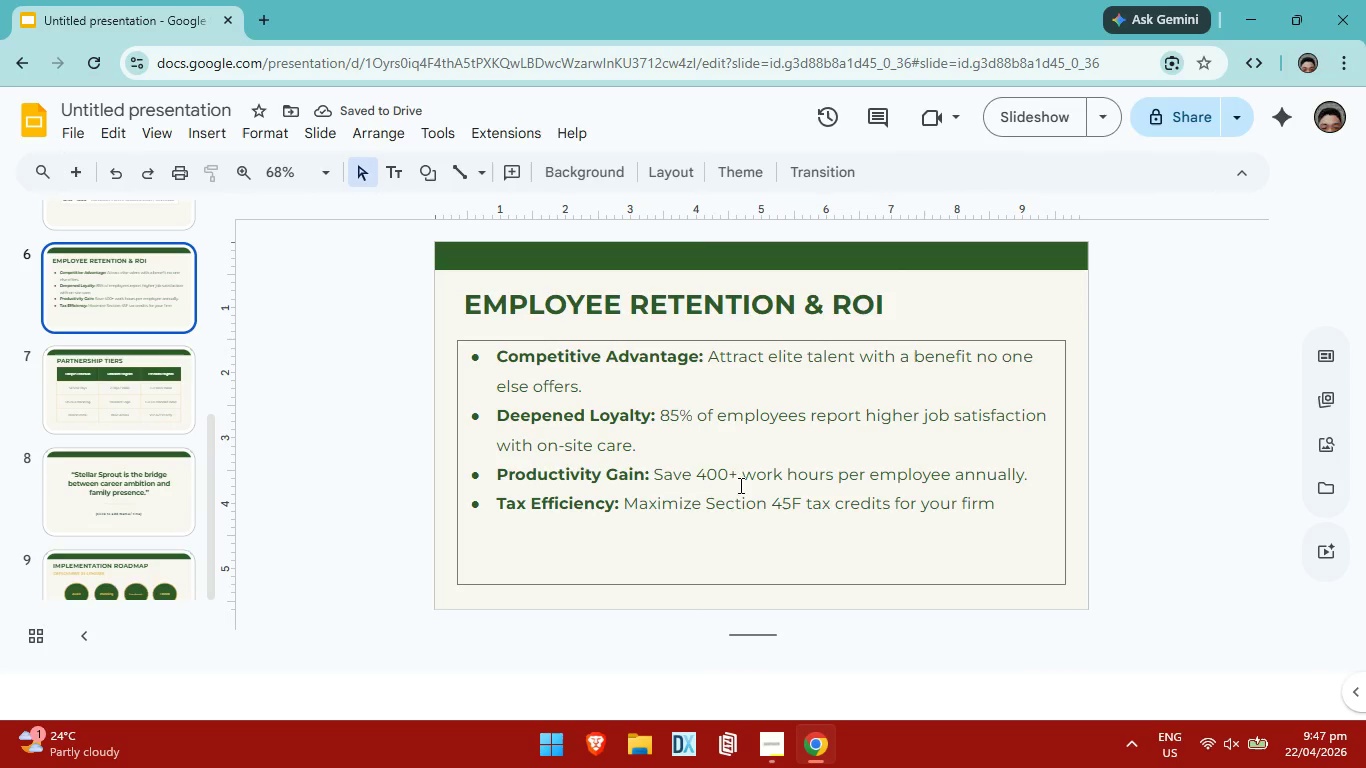 
left_click([132, 376])
 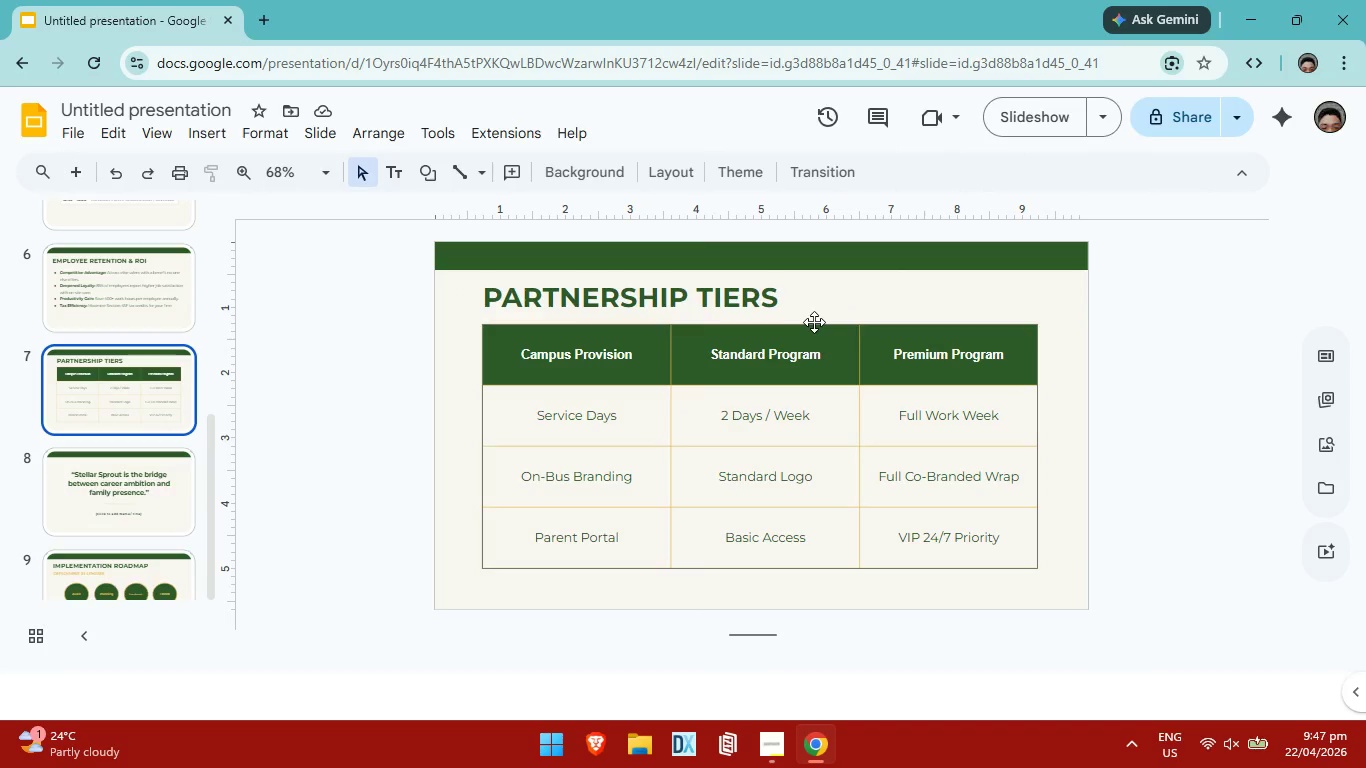 
left_click([814, 322])
 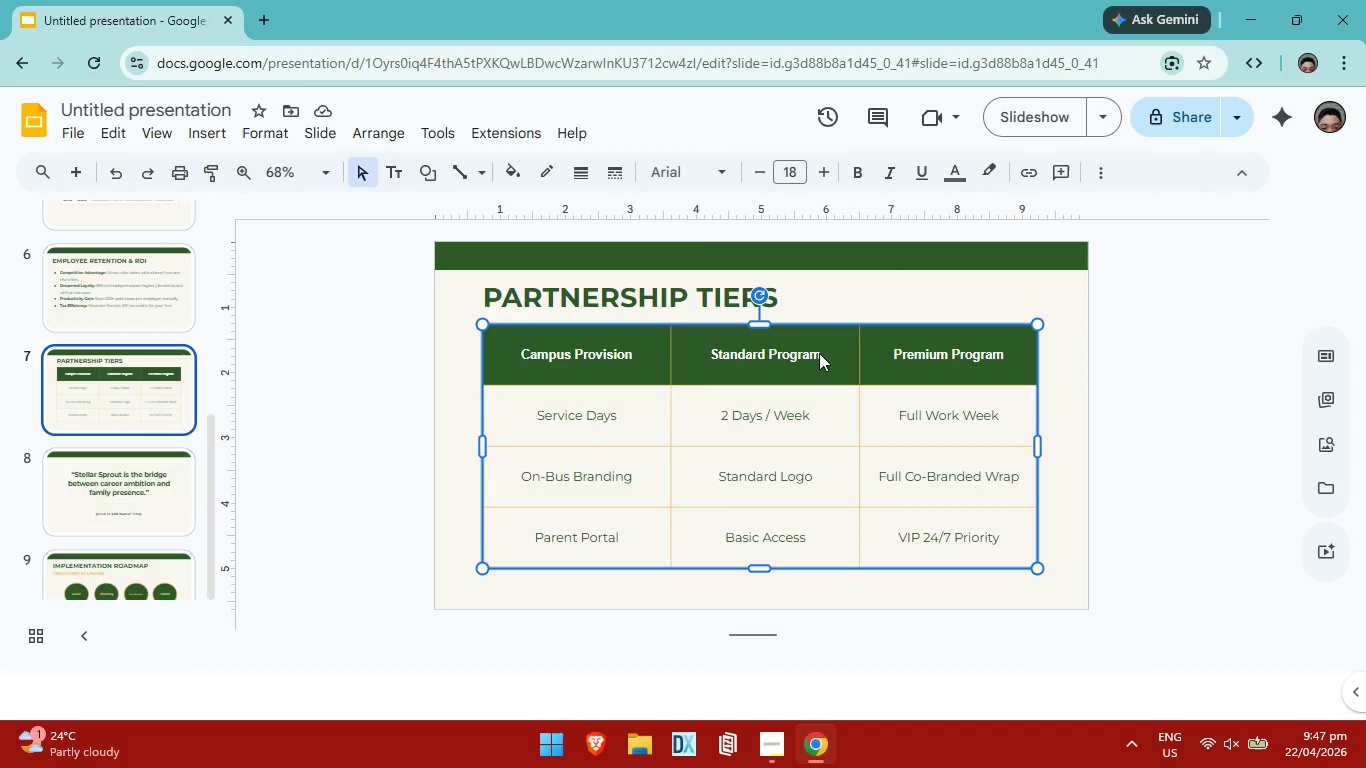 
key(ArrowDown)
 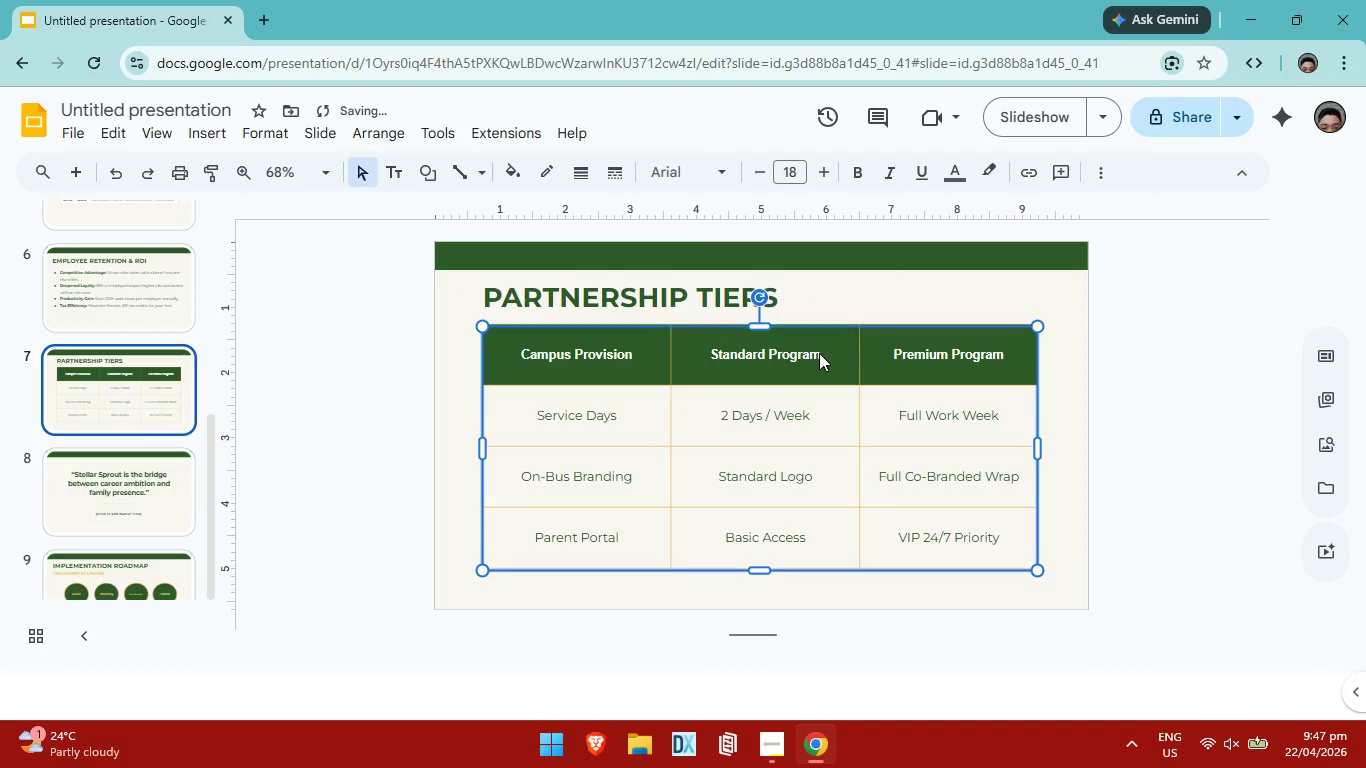 
key(ArrowDown)
 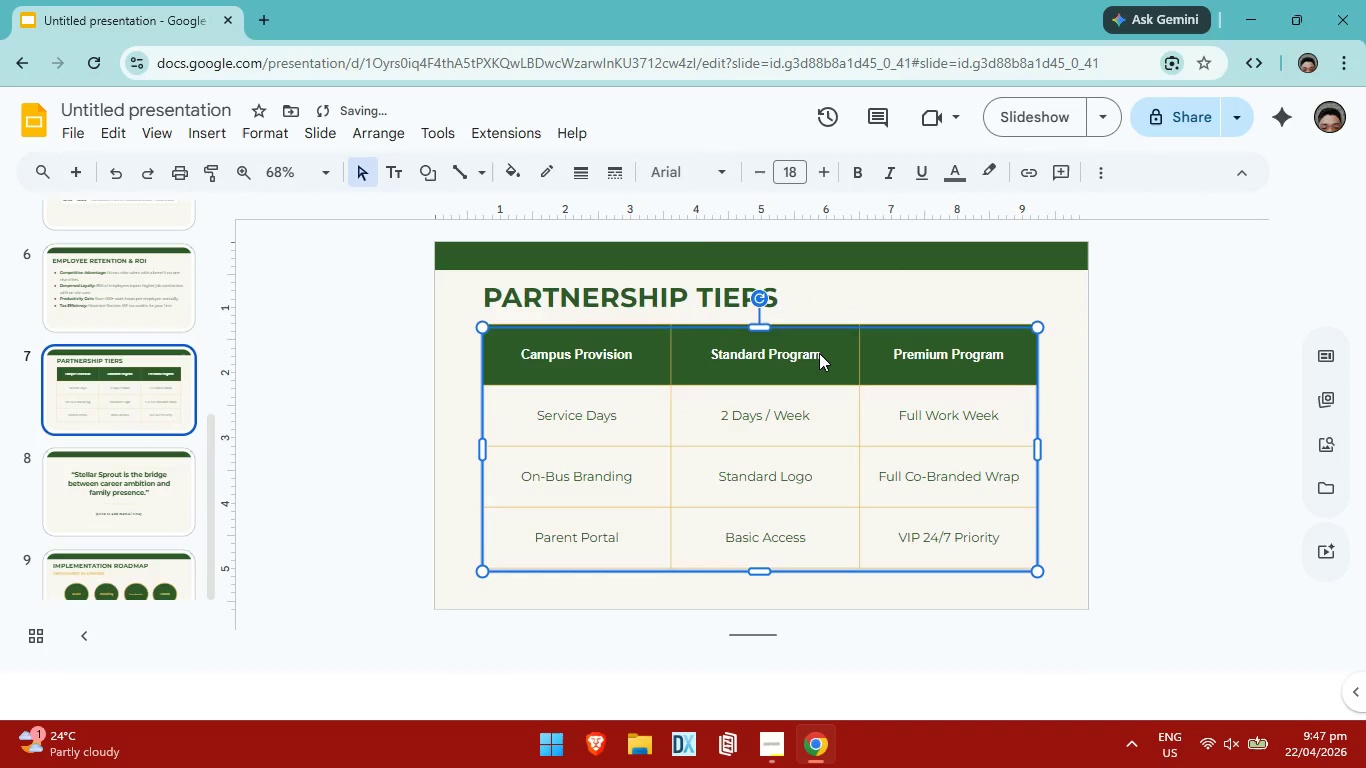 
key(ArrowDown)
 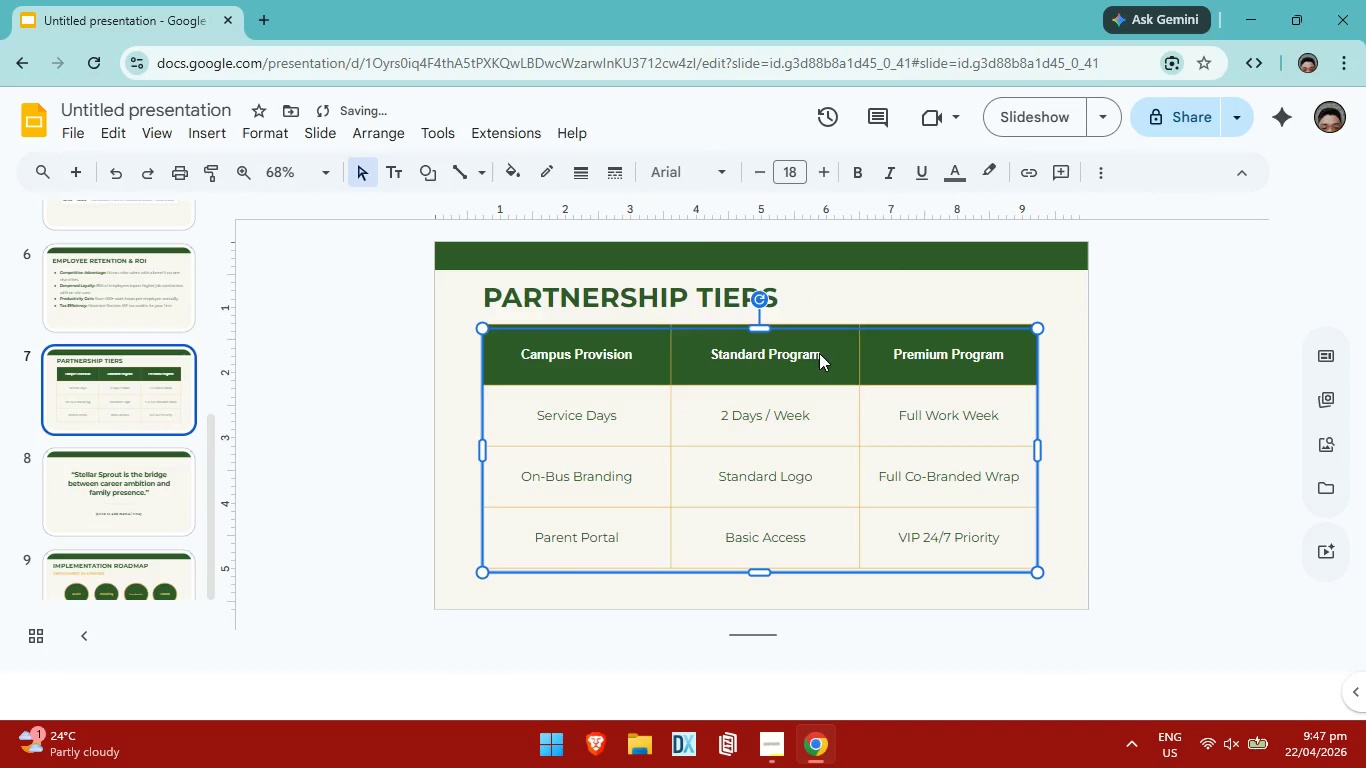 
key(ArrowDown)
 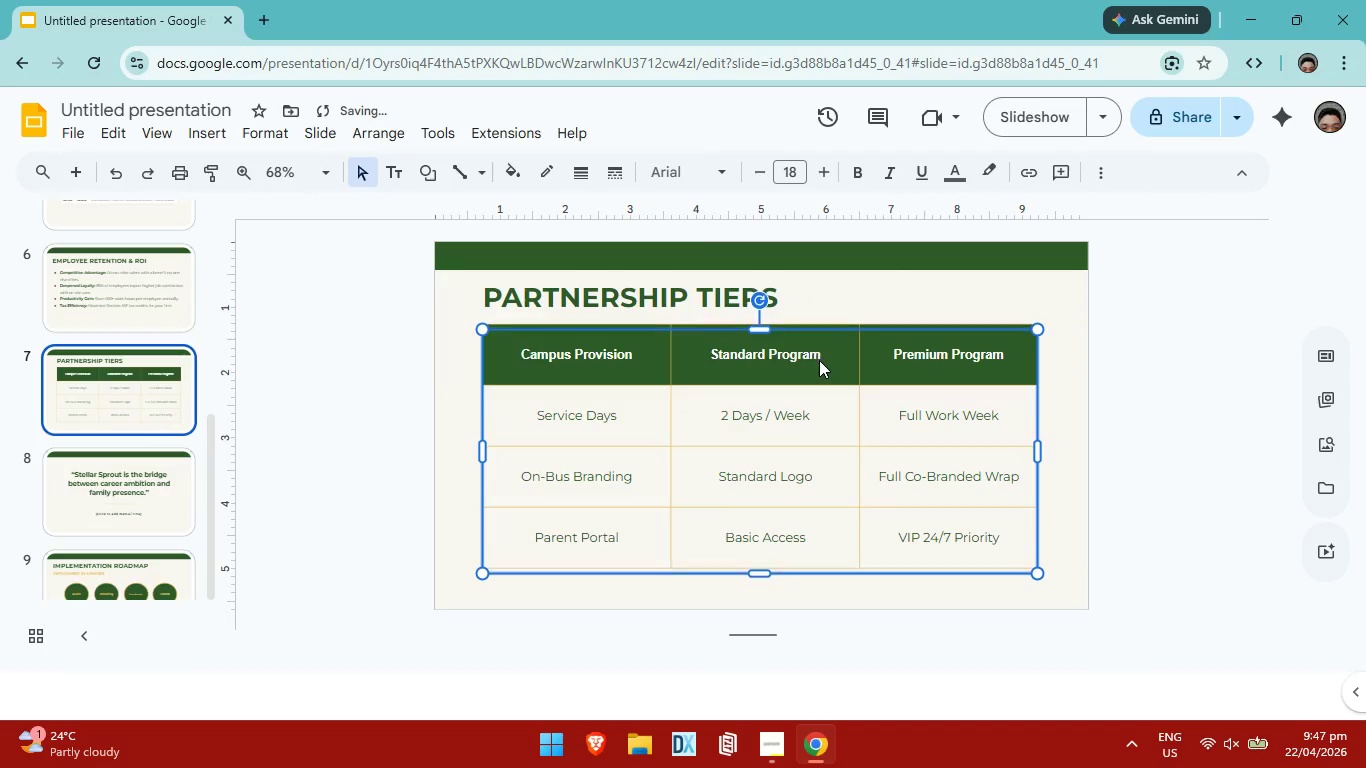 
key(ArrowDown)
 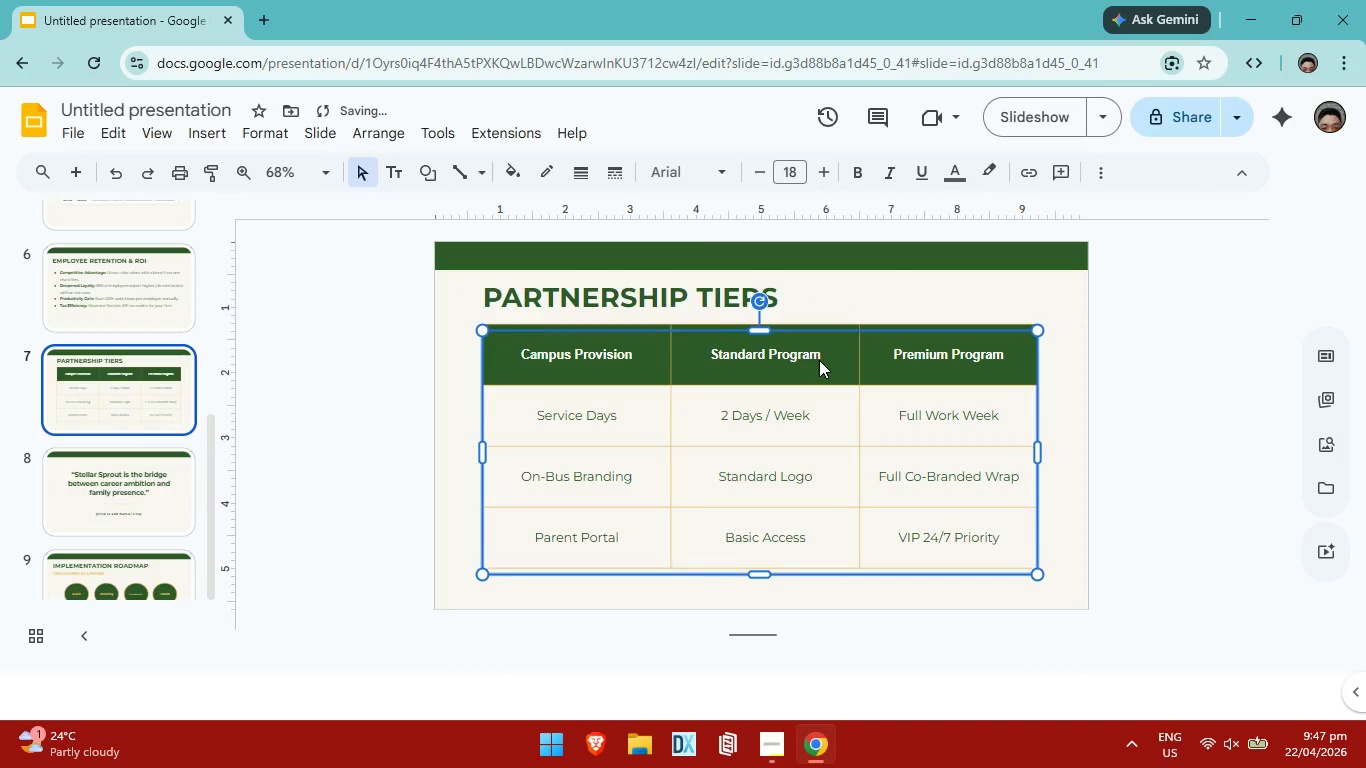 
key(ArrowDown)
 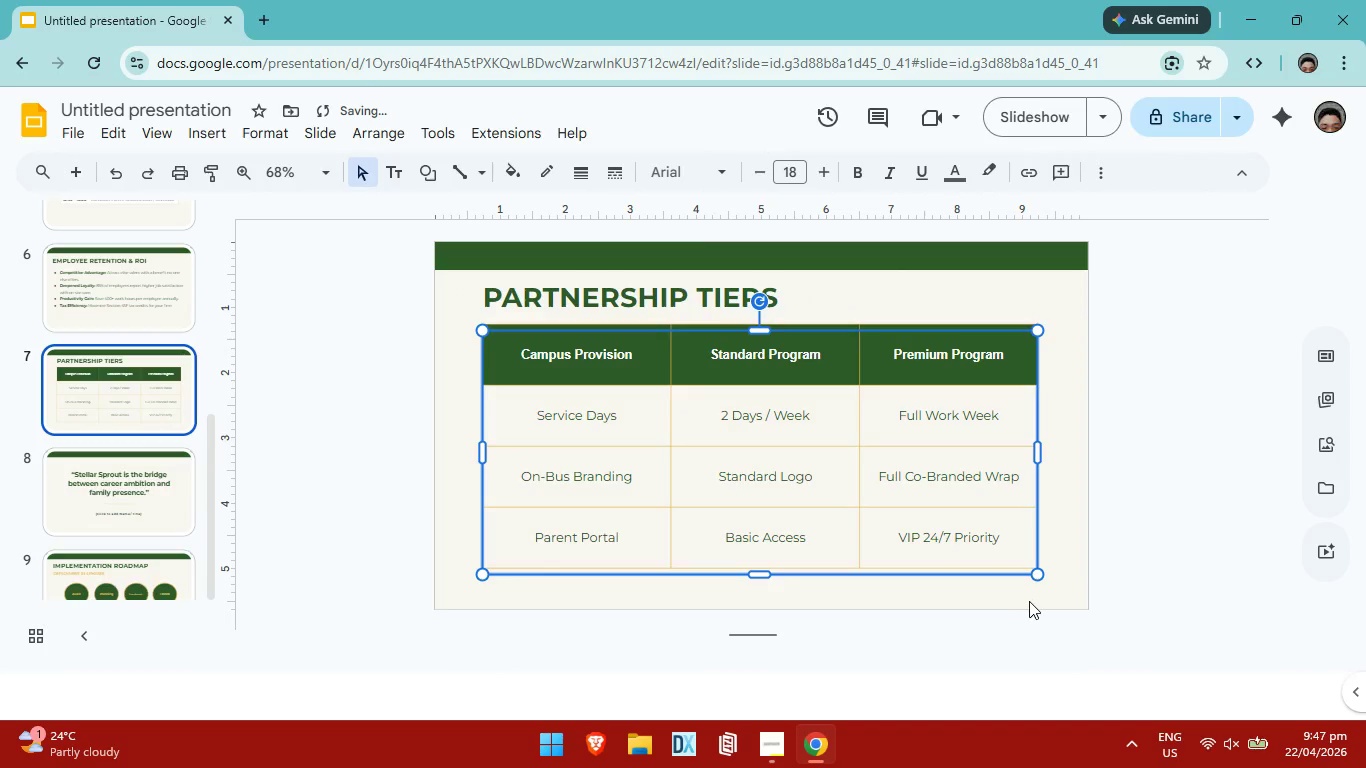 
left_click([1029, 601])
 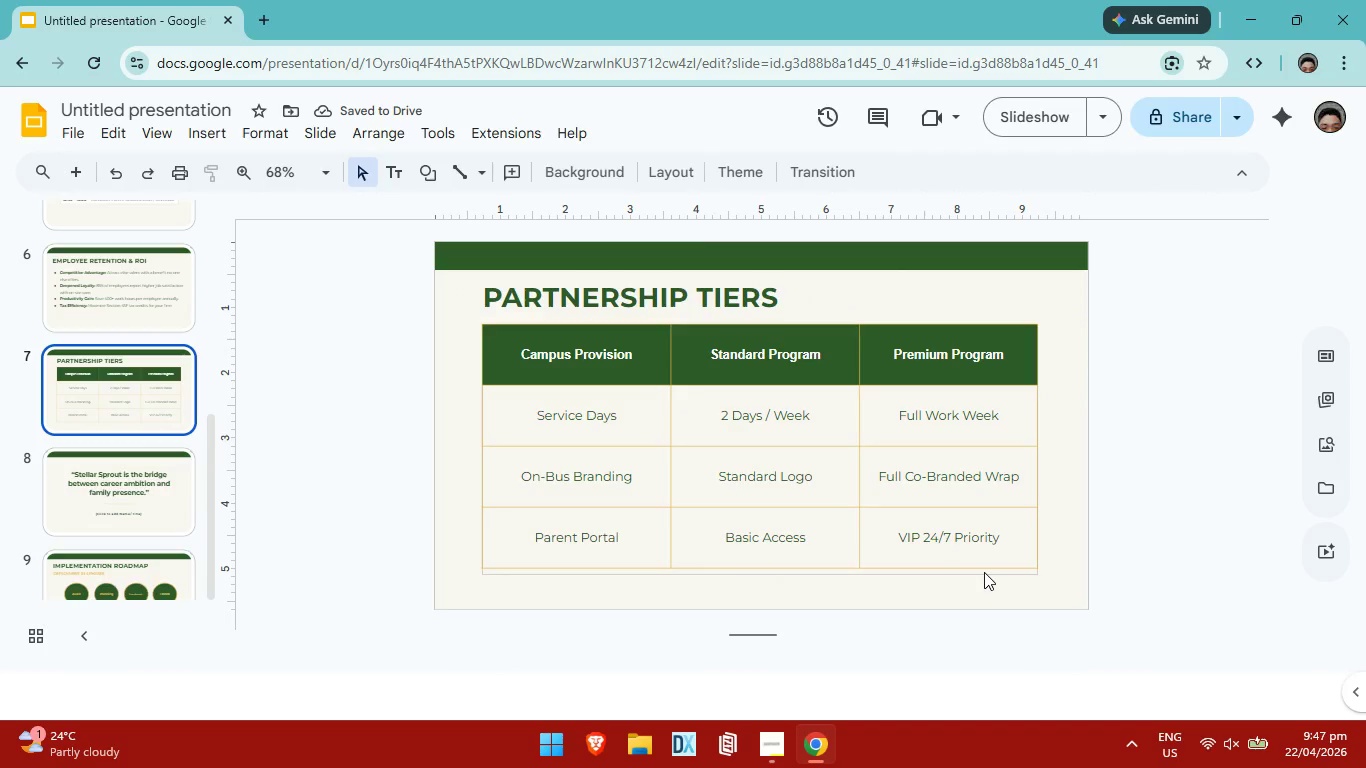 
left_click([984, 572])
 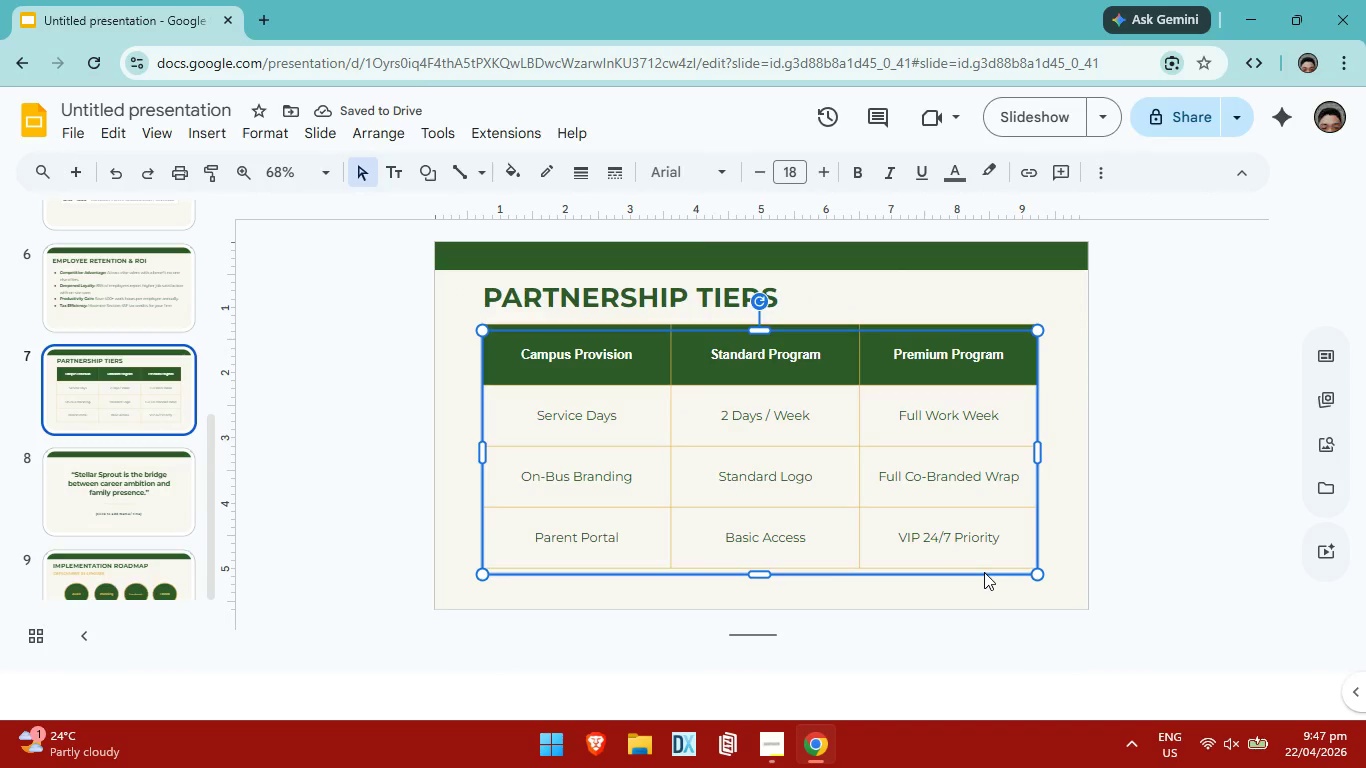 
key(ArrowUp)
 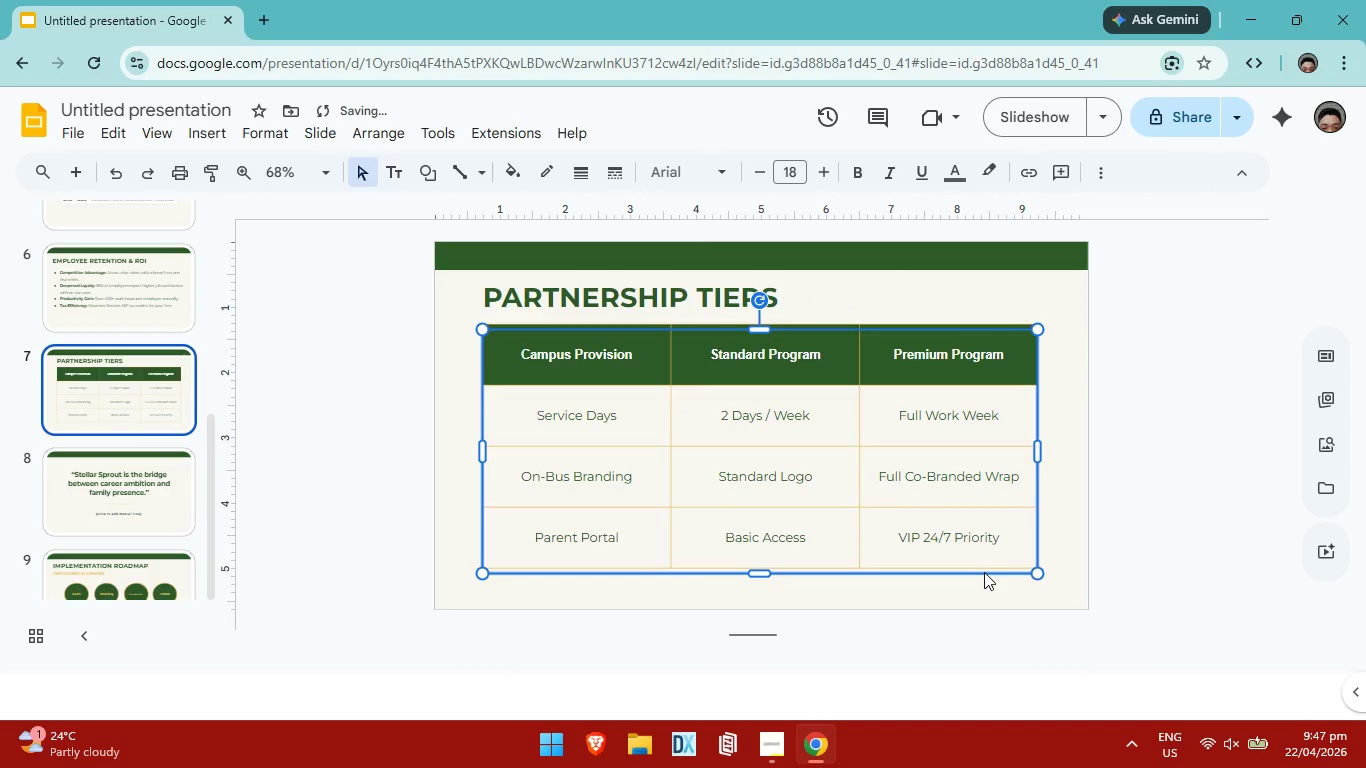 
key(ArrowUp)
 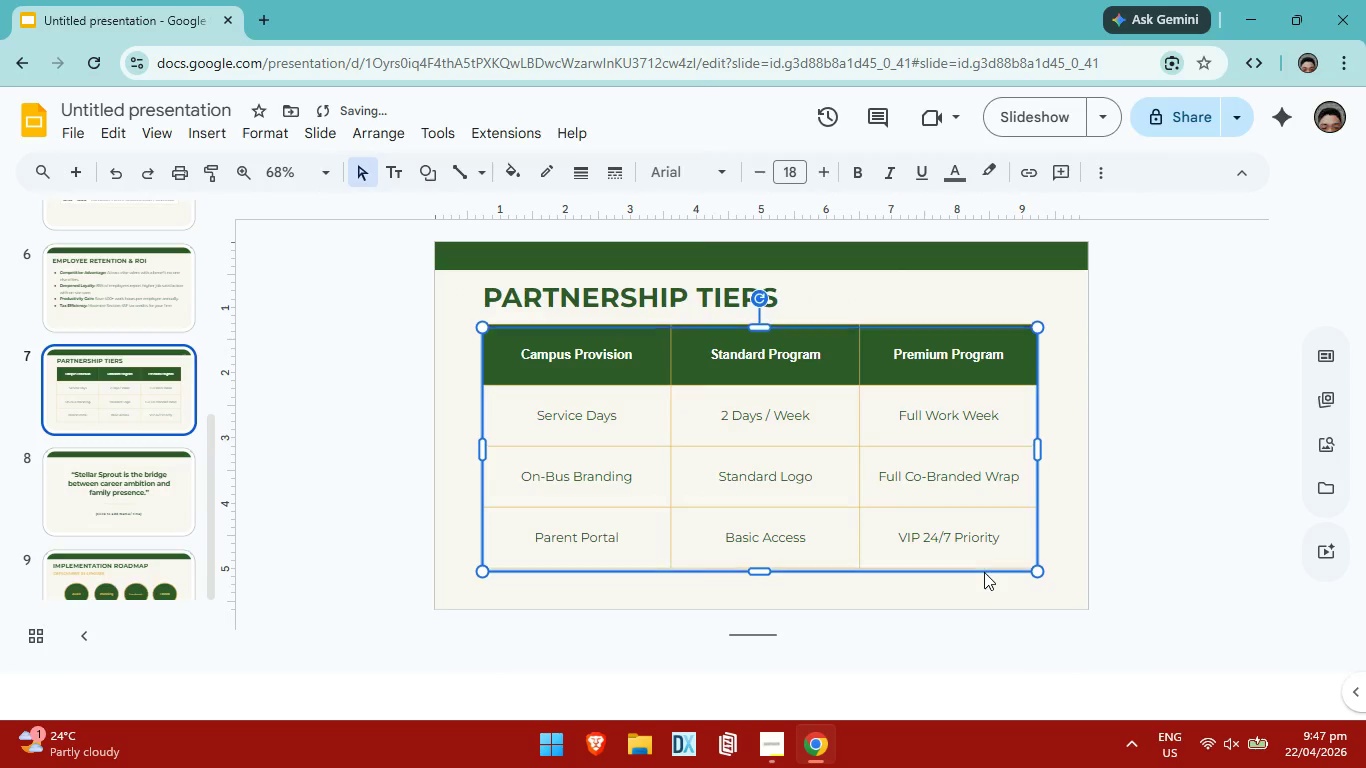 
key(ArrowUp)
 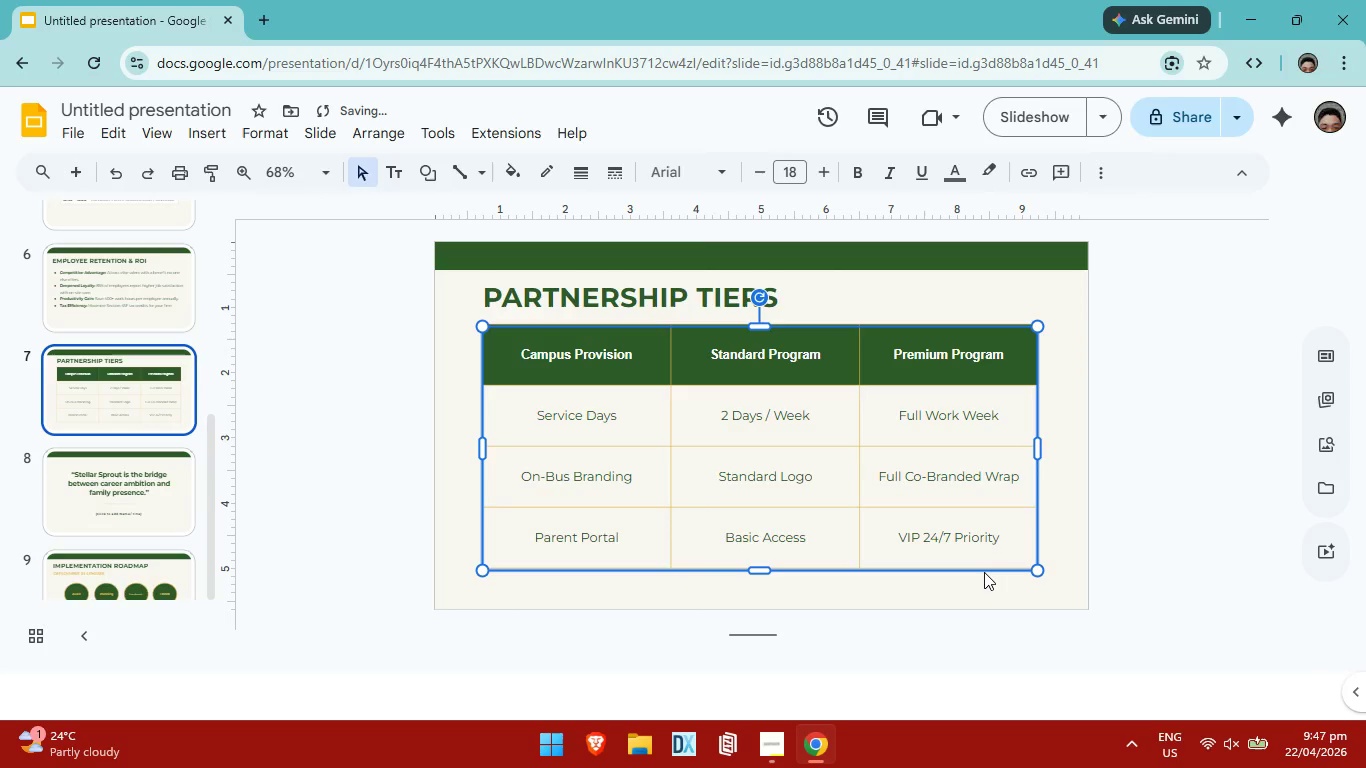 
key(ArrowUp)
 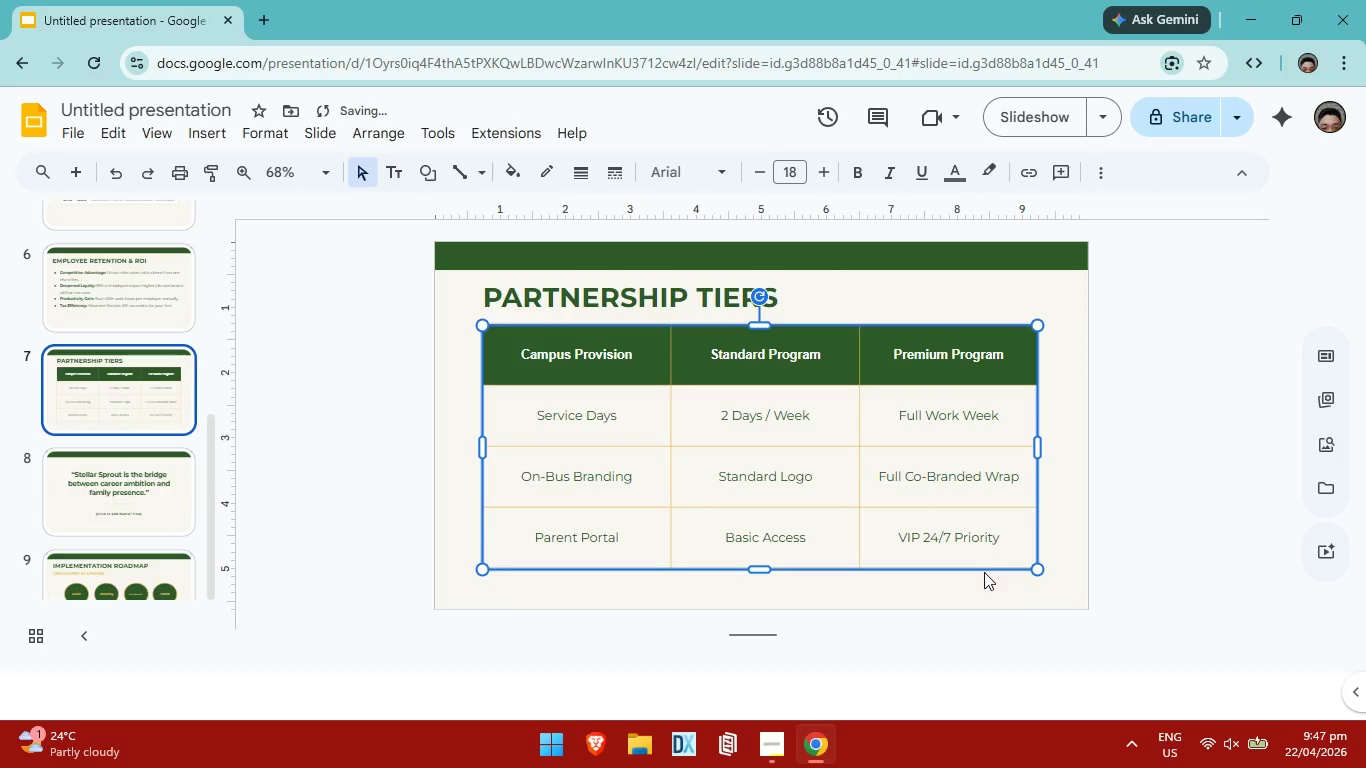 
key(ArrowUp)
 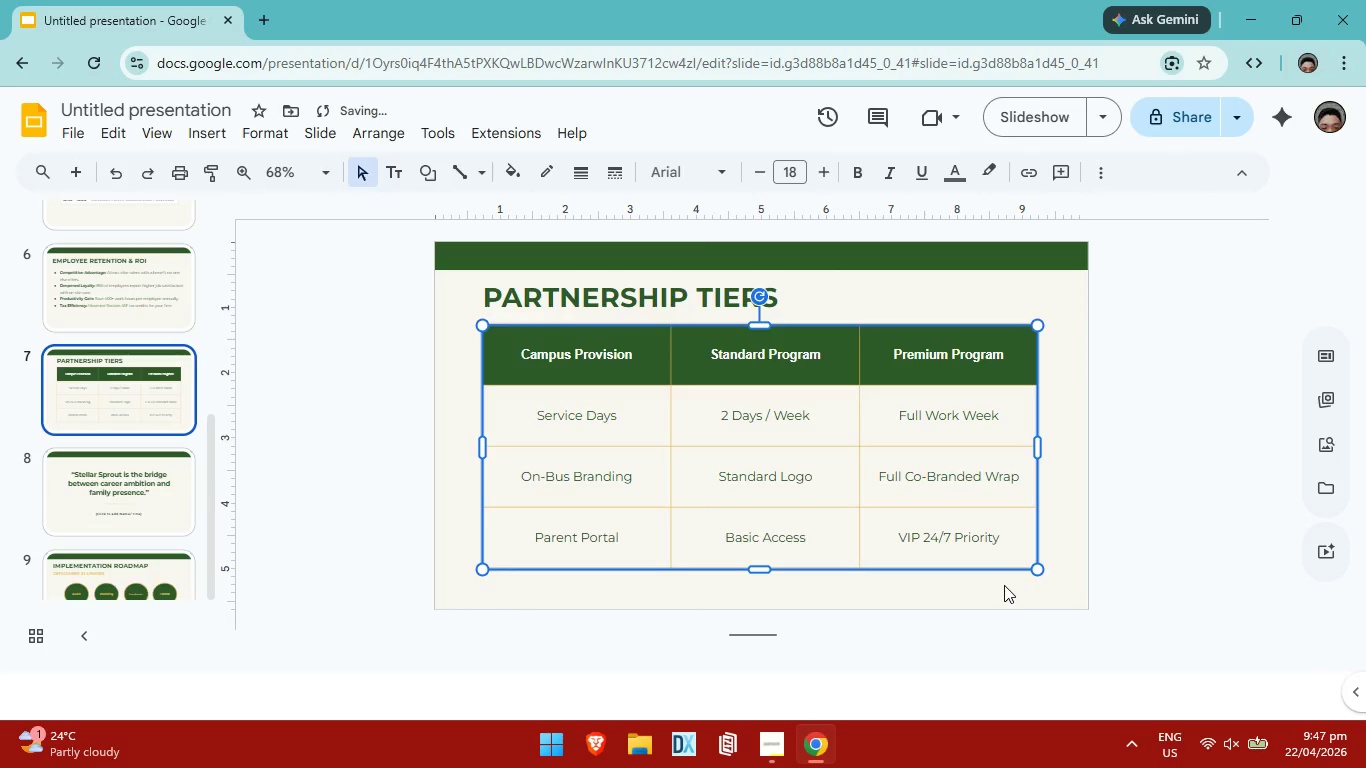 
left_click([1004, 585])
 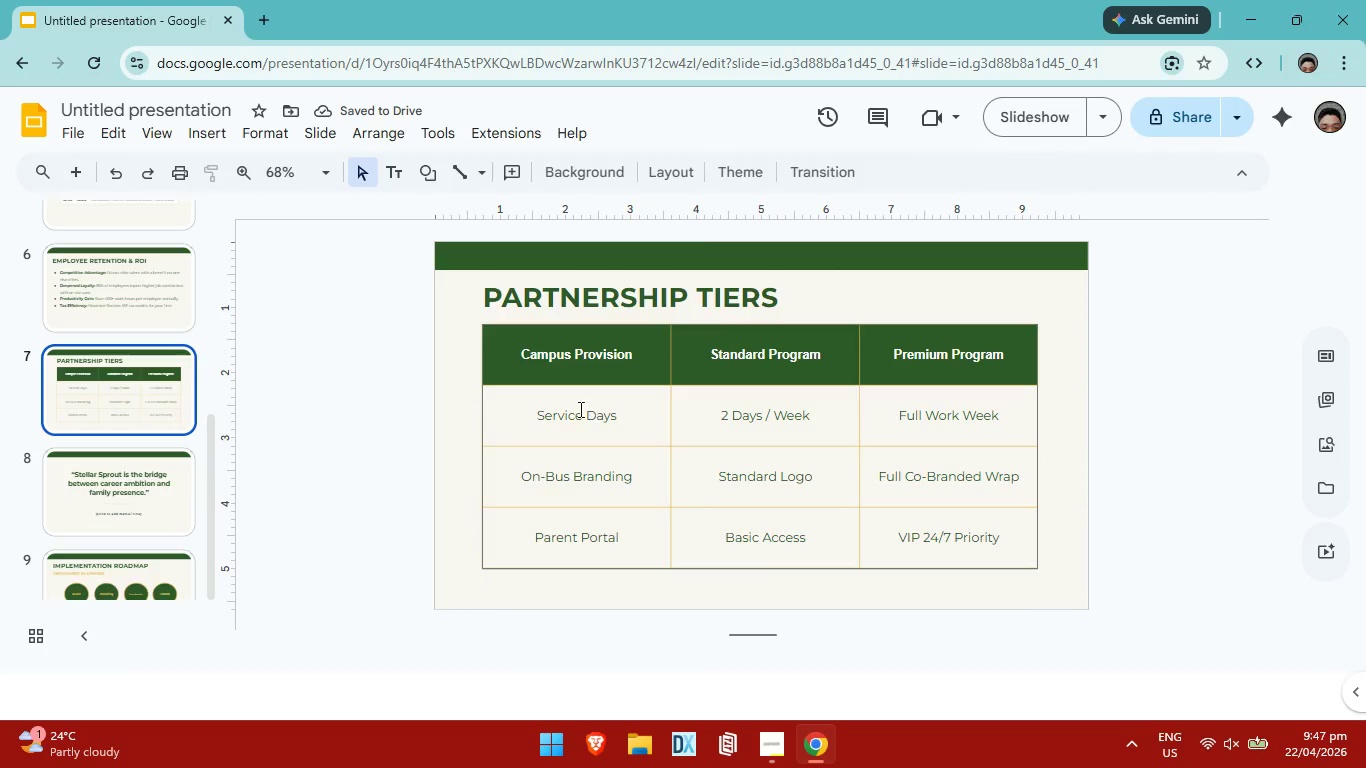 
left_click_drag(start_coordinate=[536, 414], to_coordinate=[1011, 559])
 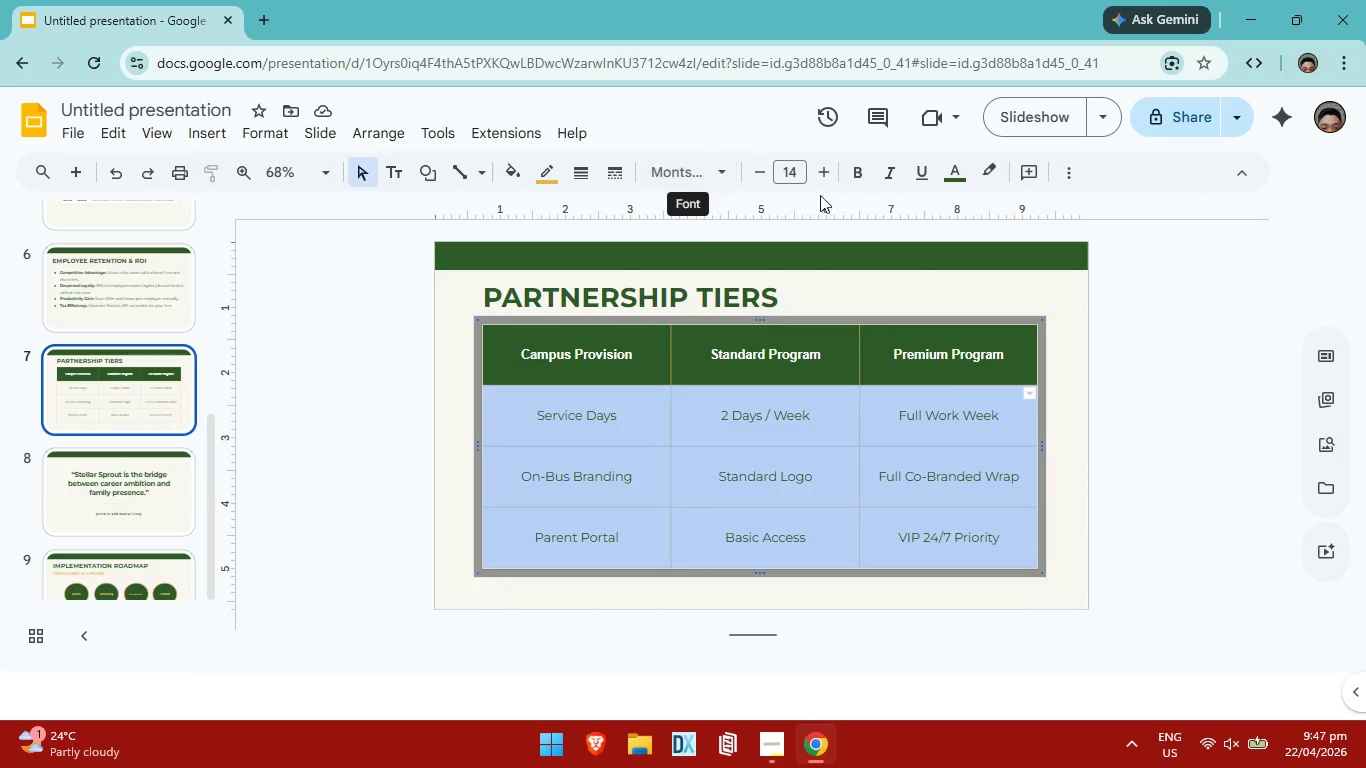 
left_click([940, 181])
 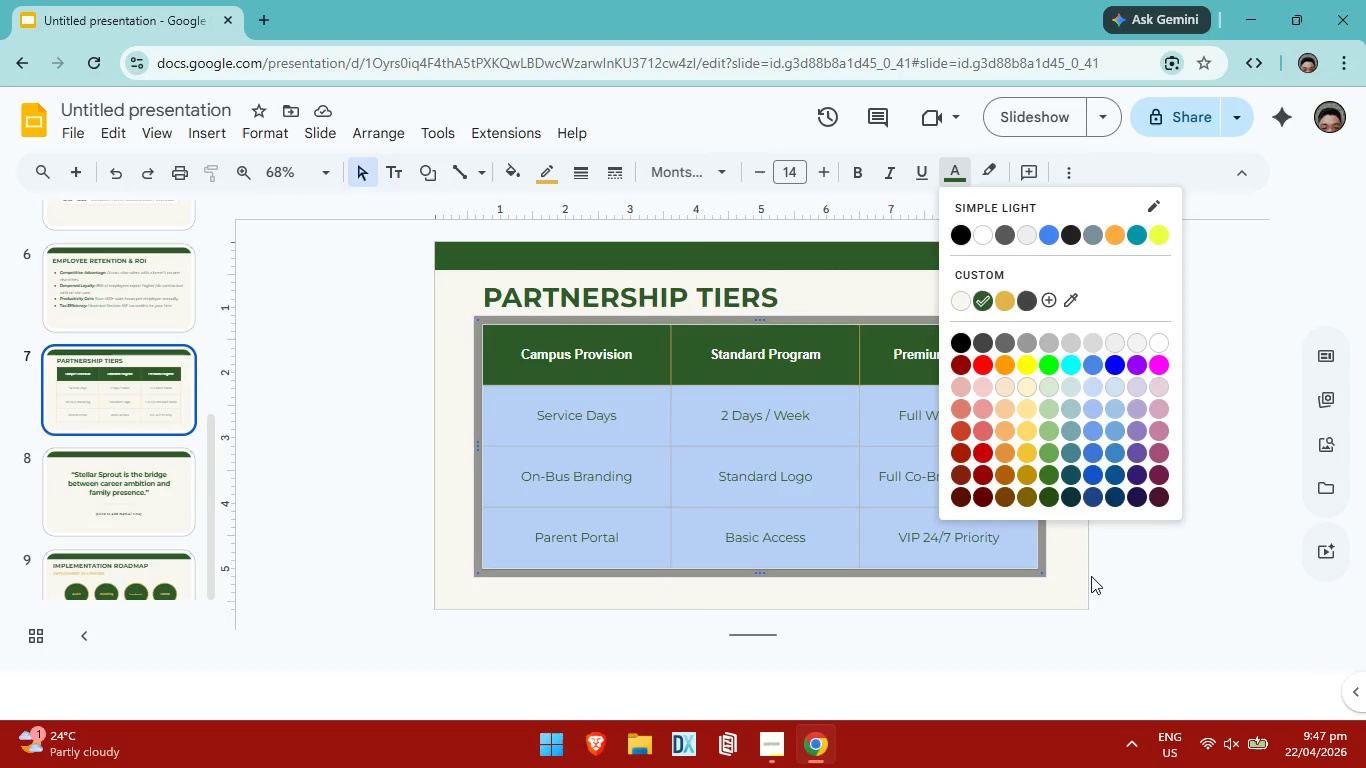 
left_click([1057, 588])
 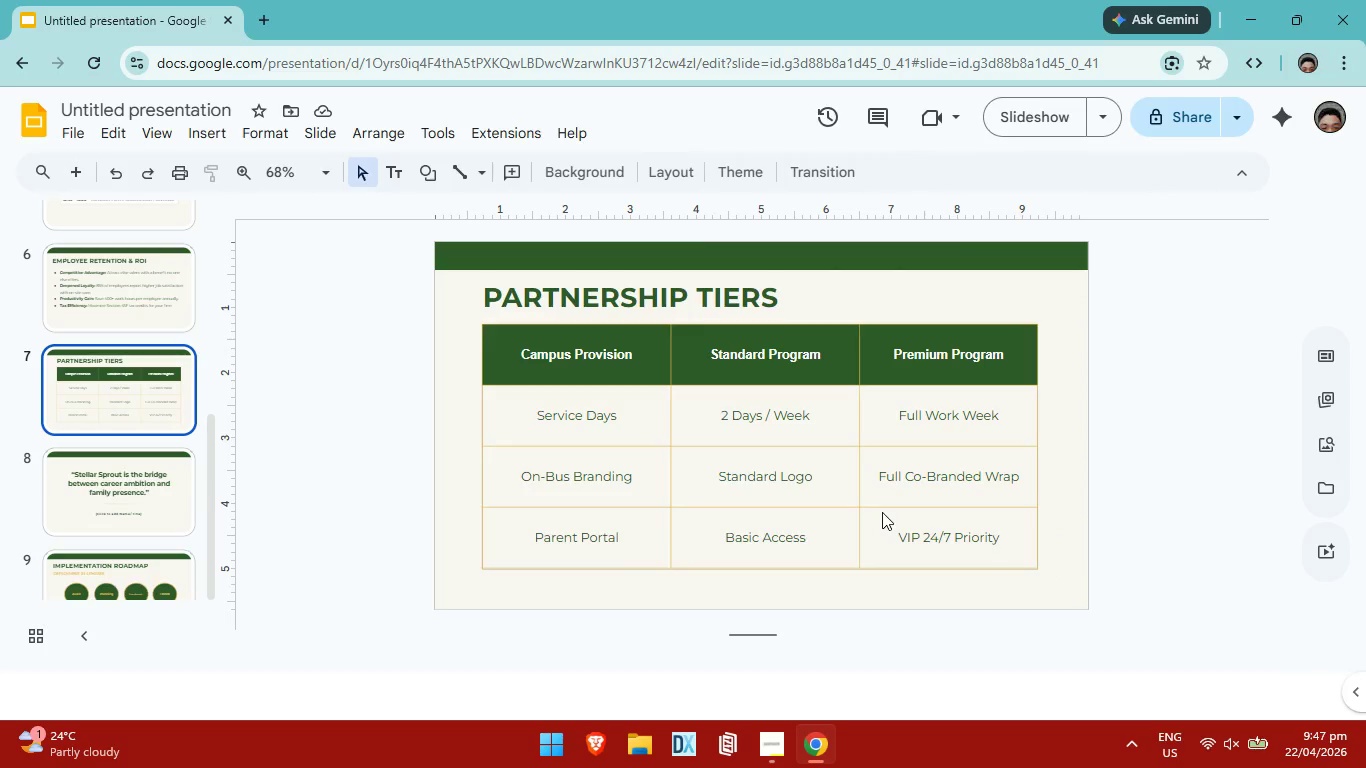 
key(Alt+AltLeft)
 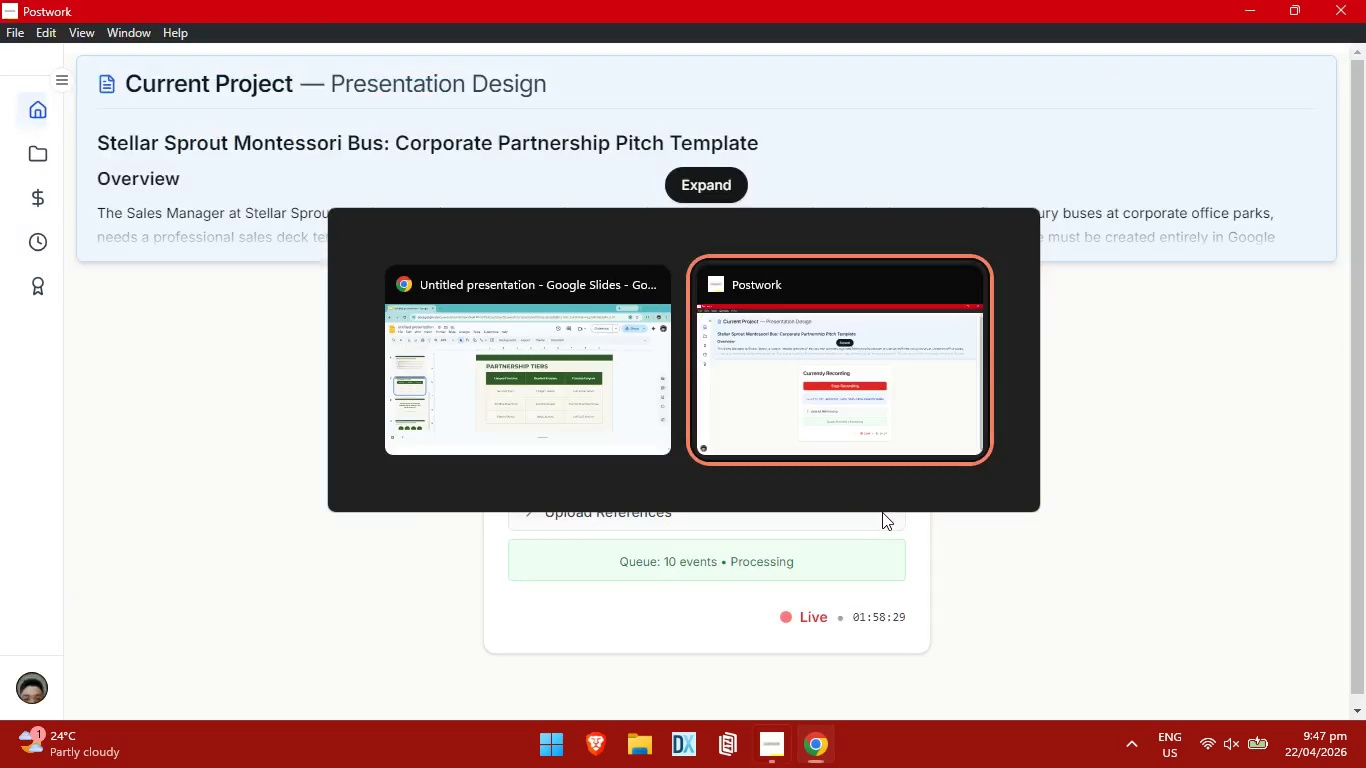 
key(Alt+Tab)